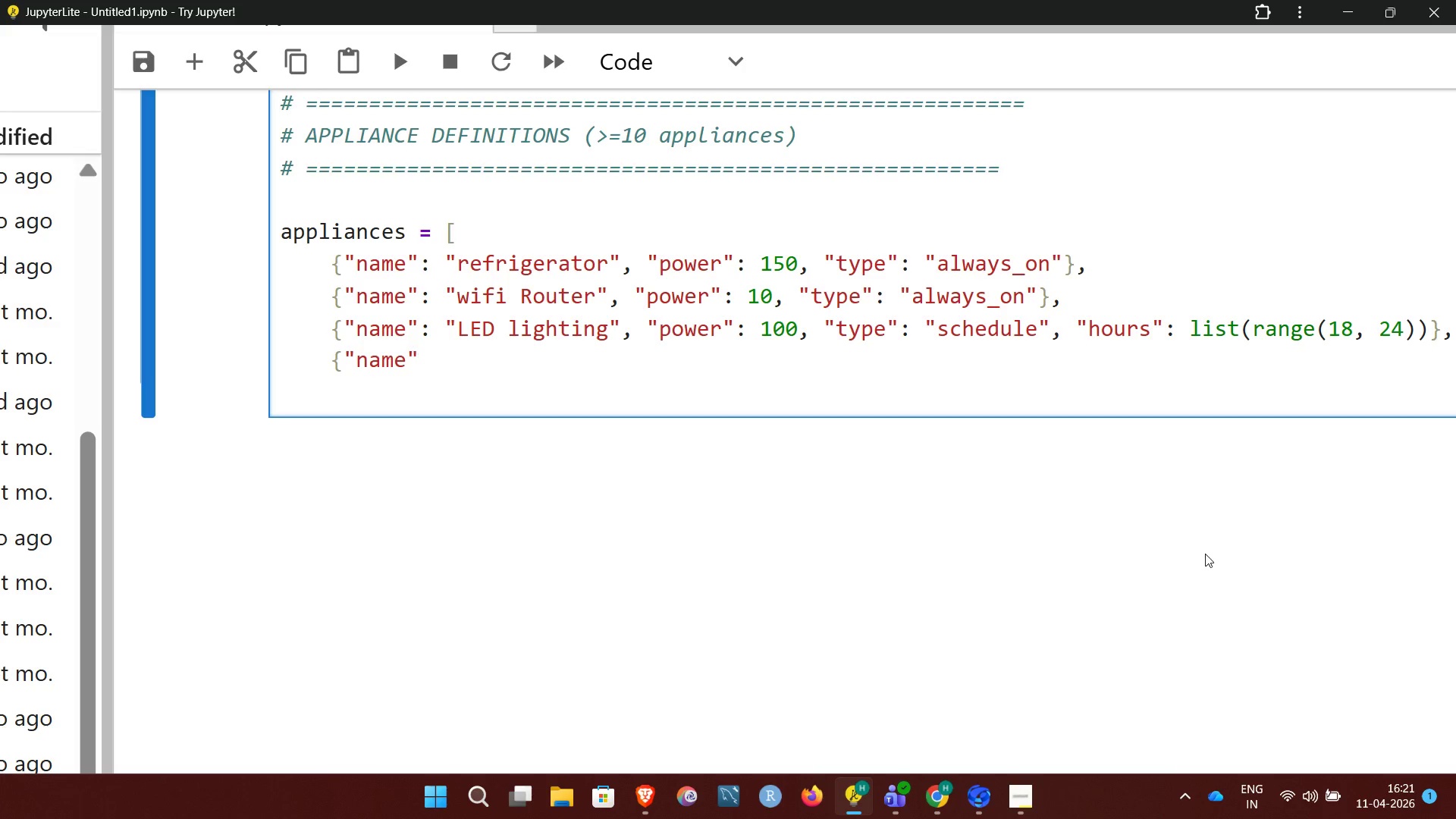 
key(Shift+Semicolon)
 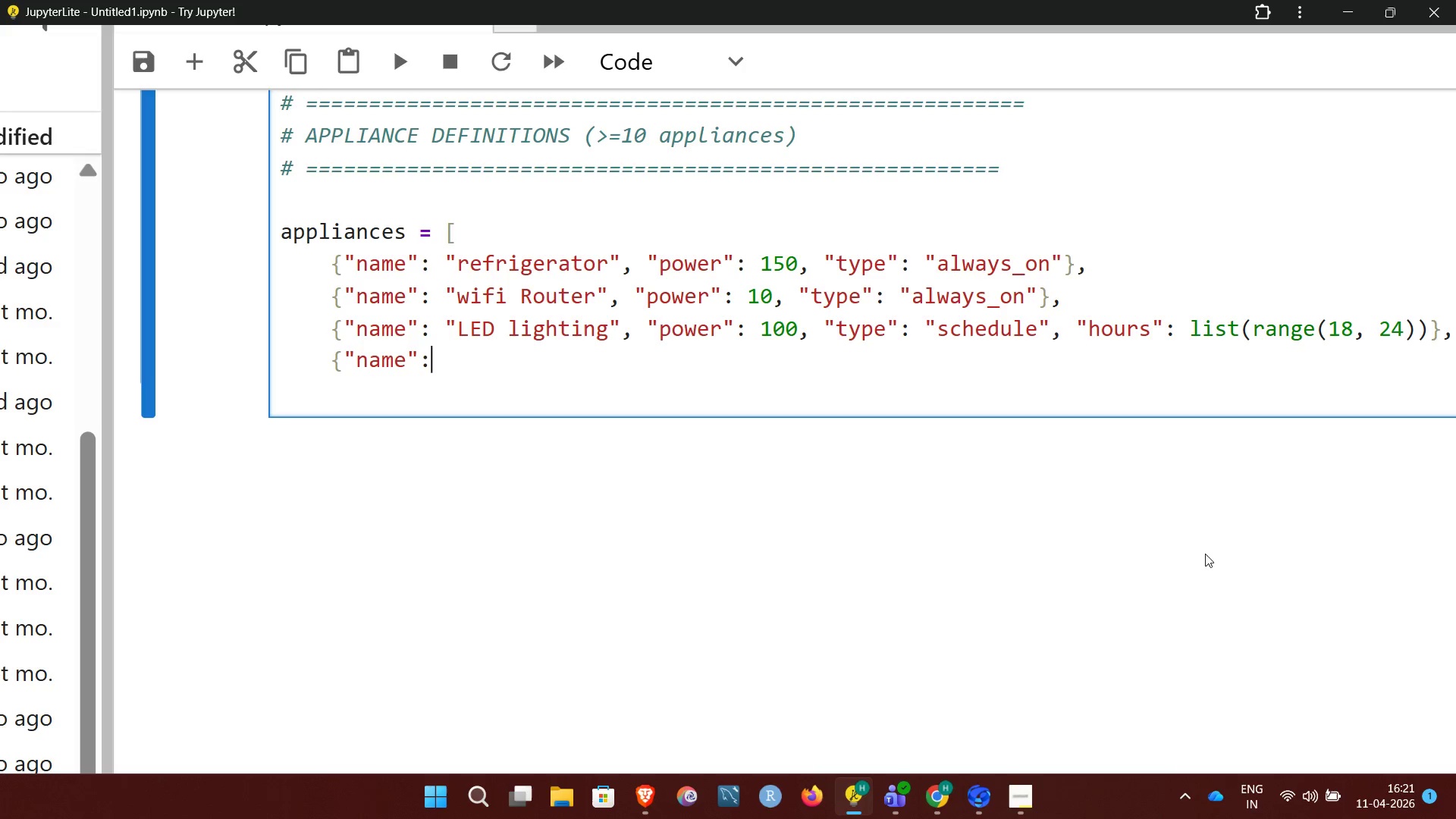 
key(Space)
 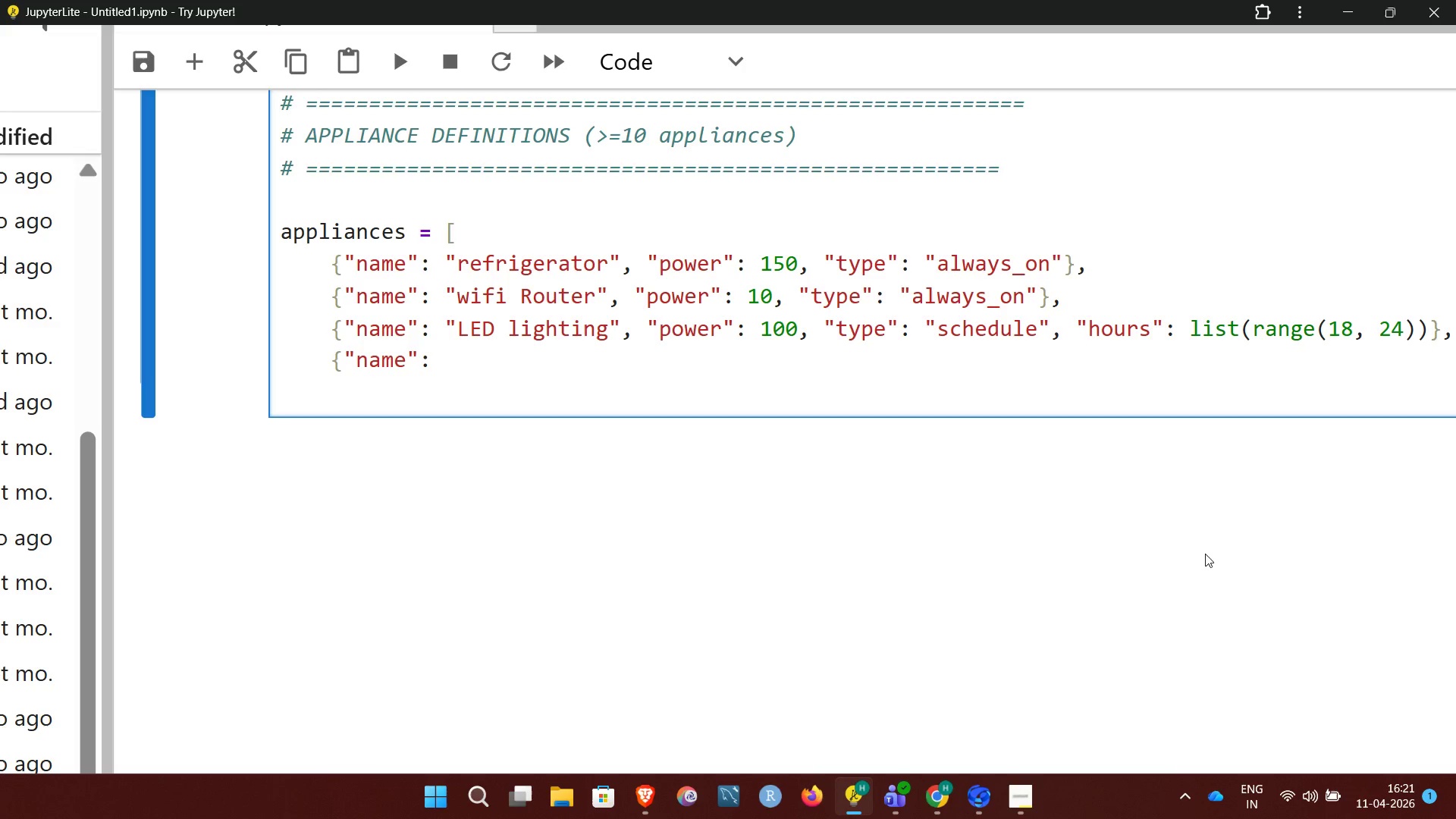 
type("tele)
key(Backspace)
key(Backspace)
key(Backspace)
key(Backspace)
 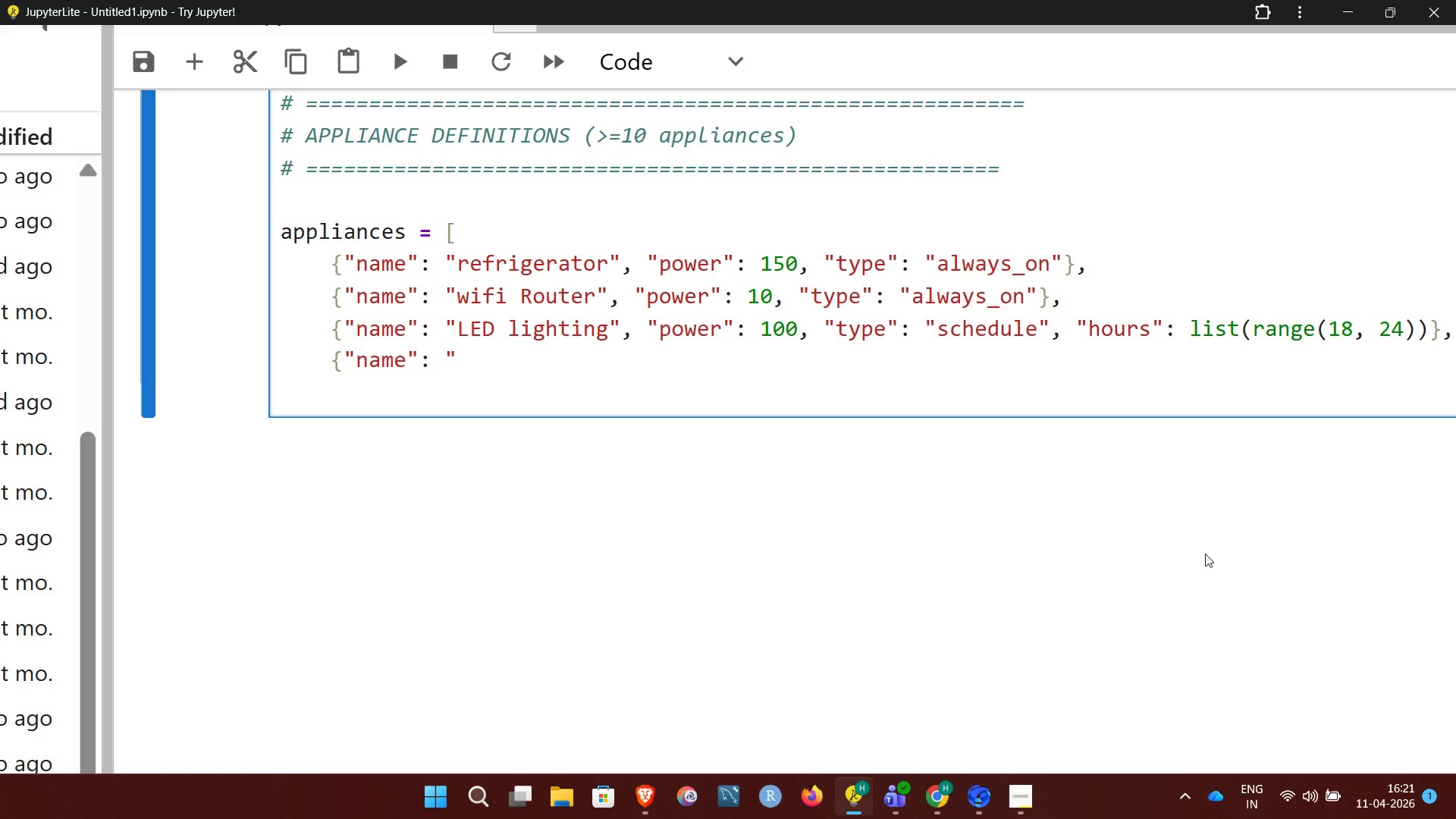 
type(TELIVISION)
key(Backspace)
key(Backspace)
key(Backspace)
key(Backspace)
key(Backspace)
key(Backspace)
key(Backspace)
key(Backspace)
key(Backspace)
type(elivision)
 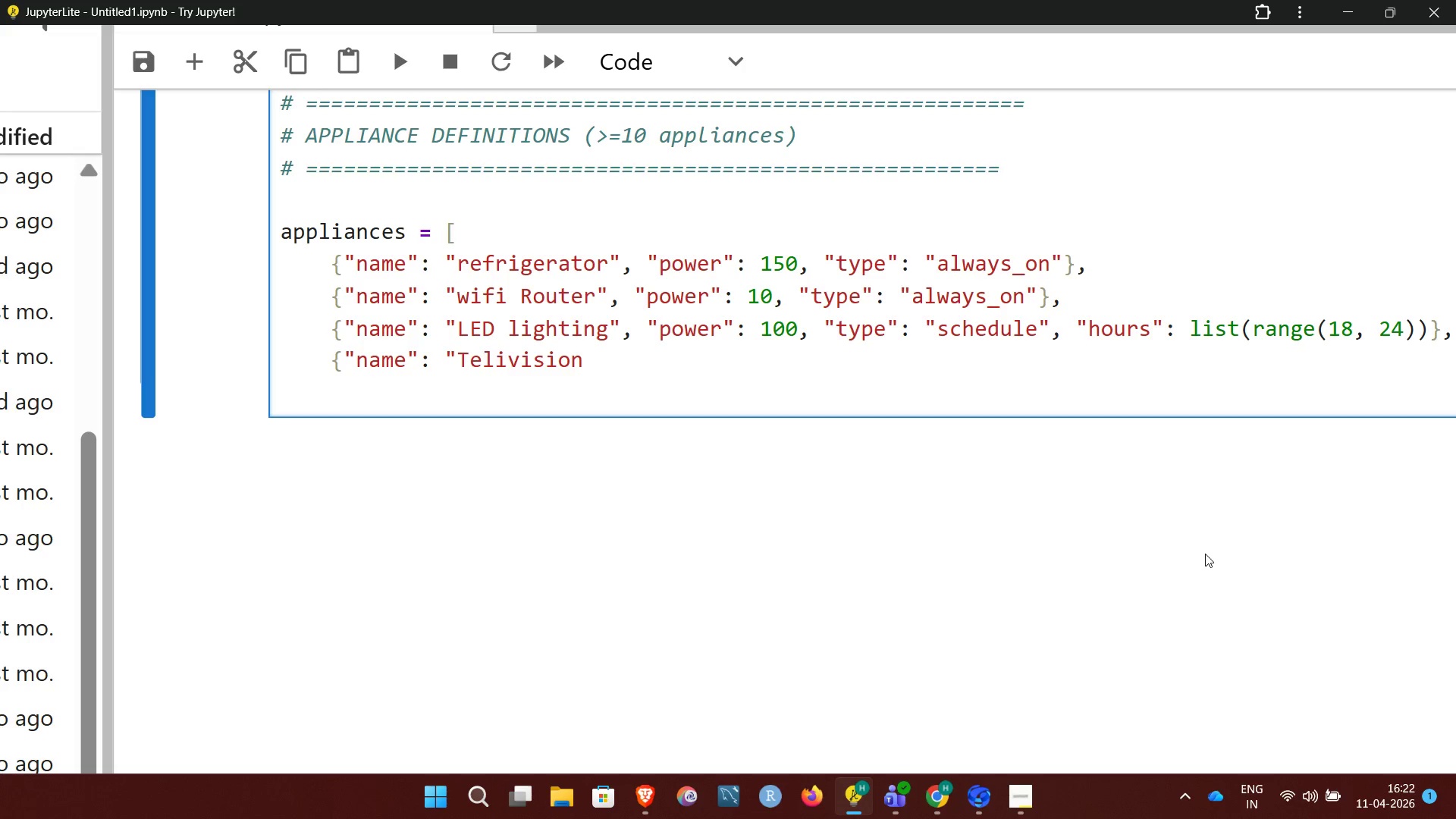 
wait(24.47)
 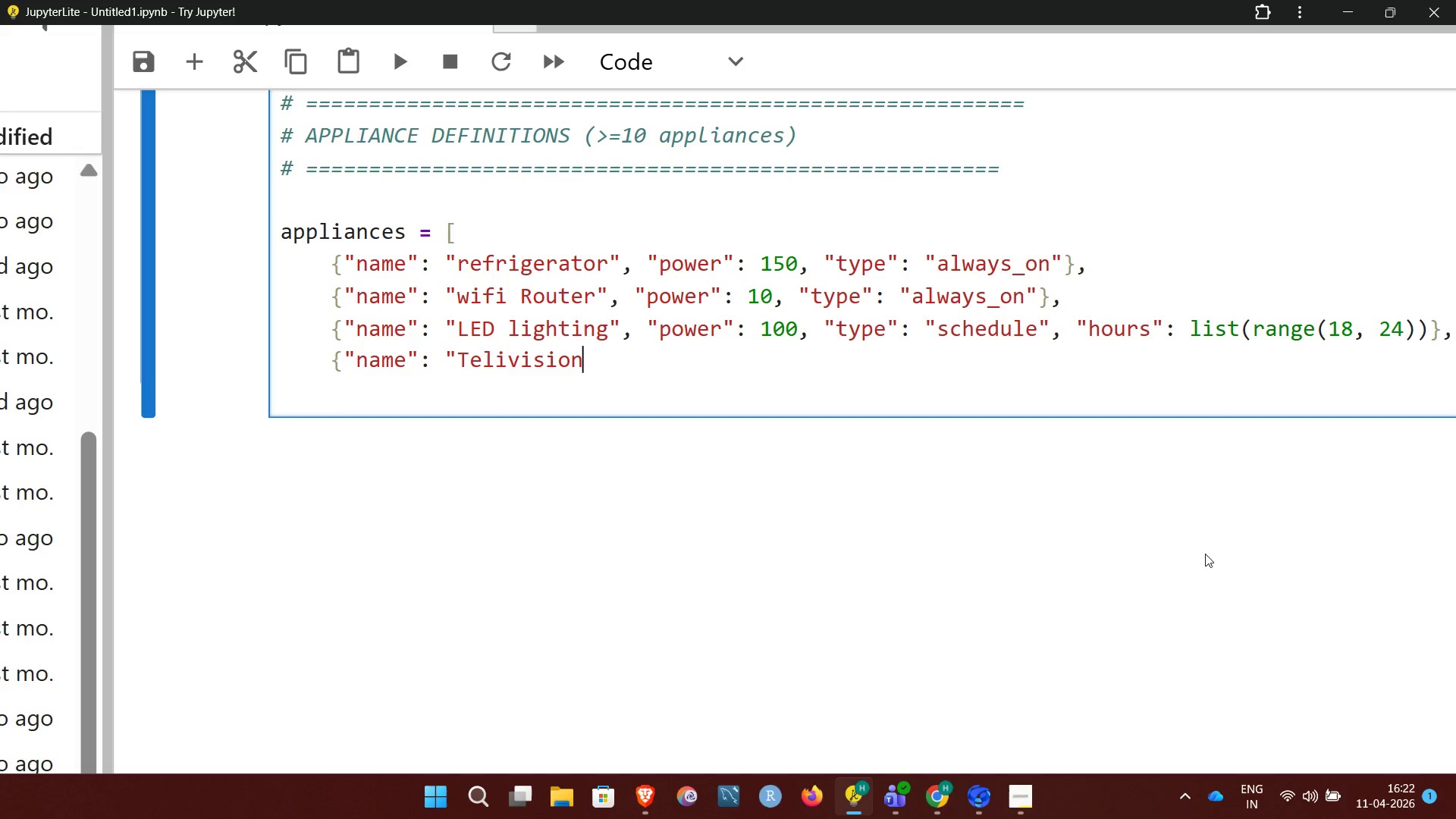 
key(Shift+Quote)
 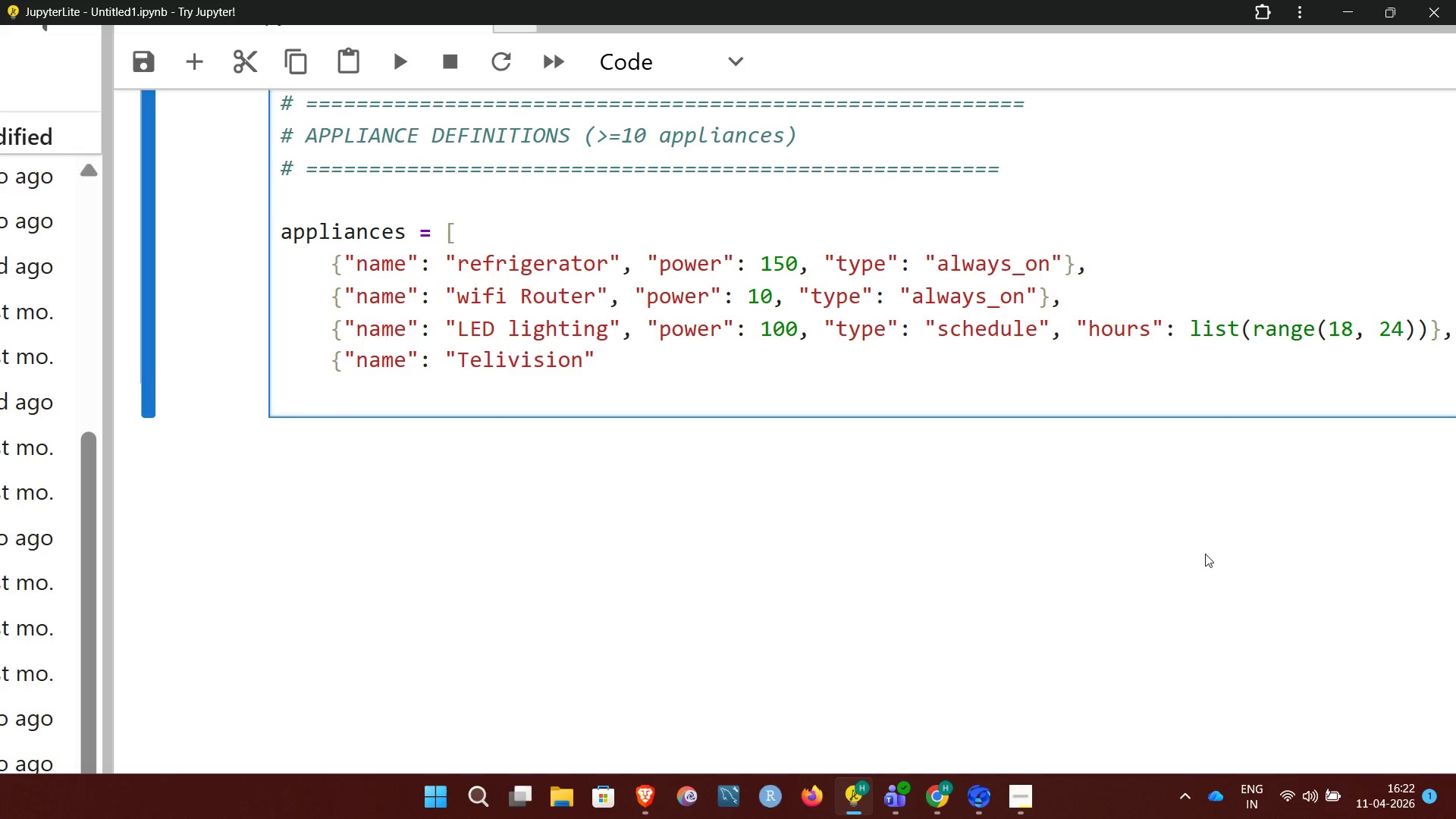 
wait(7.34)
 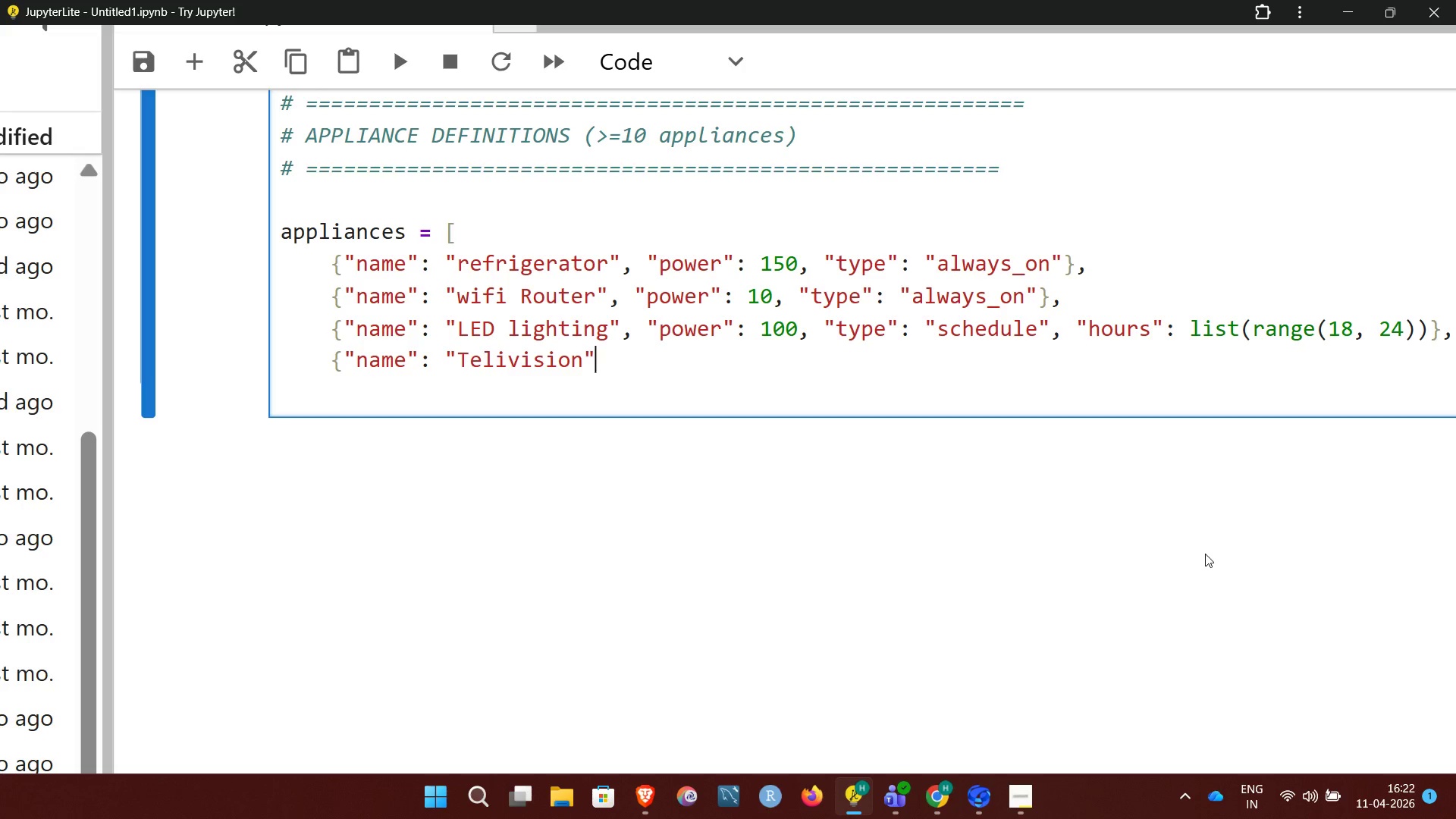 
key(Comma)
 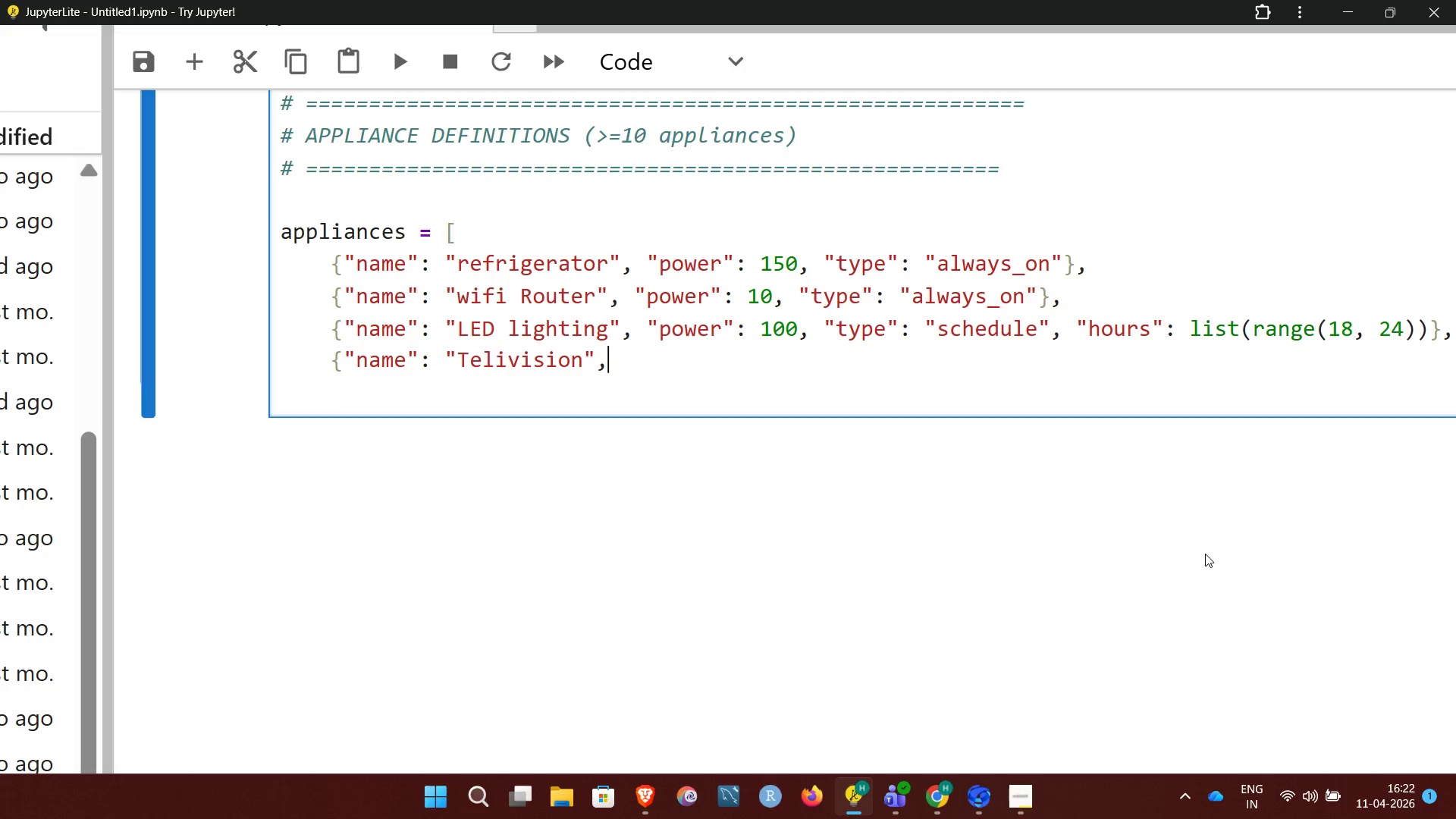 
type( "power)
 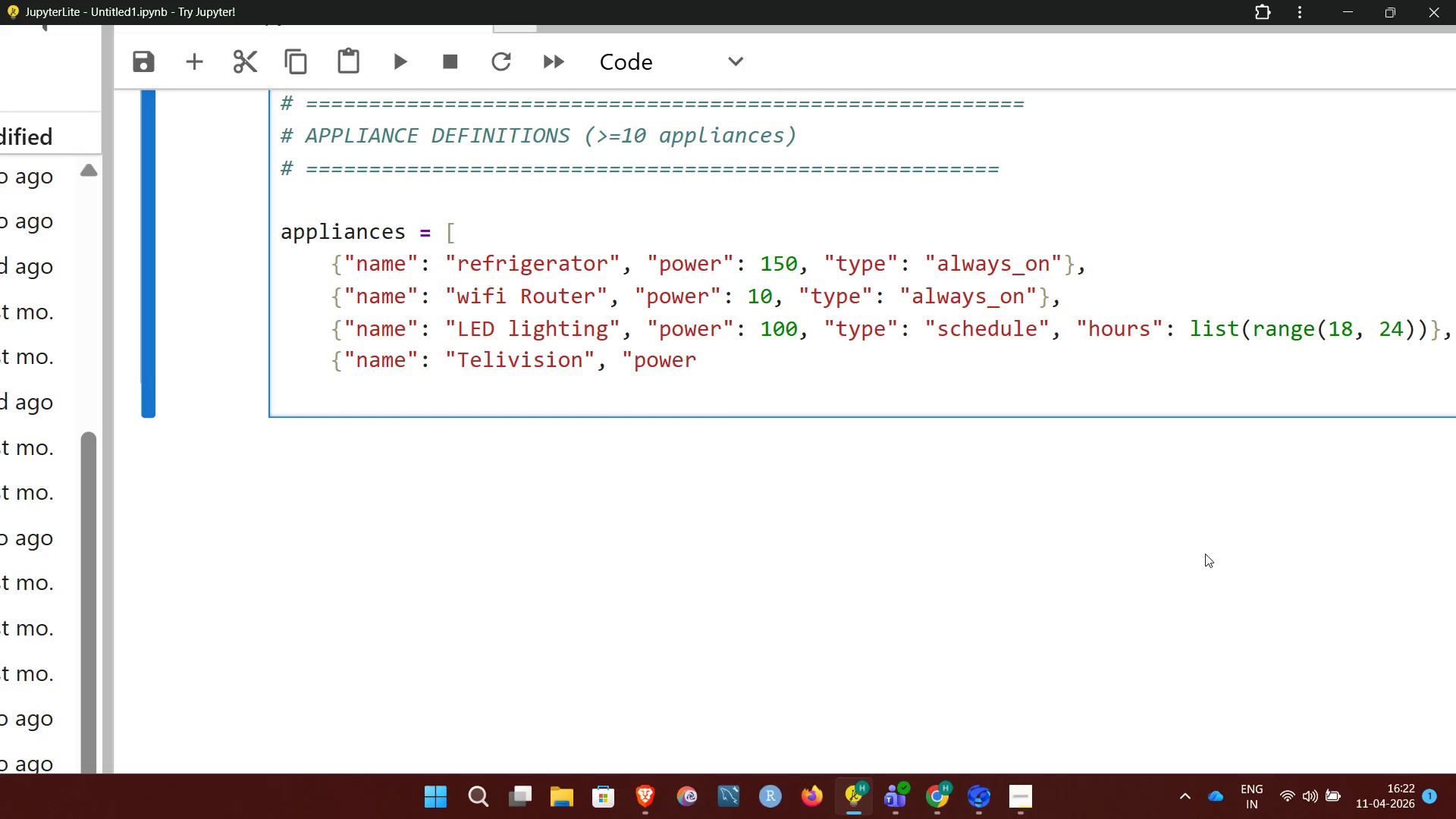 
key(Shift+Quote)
 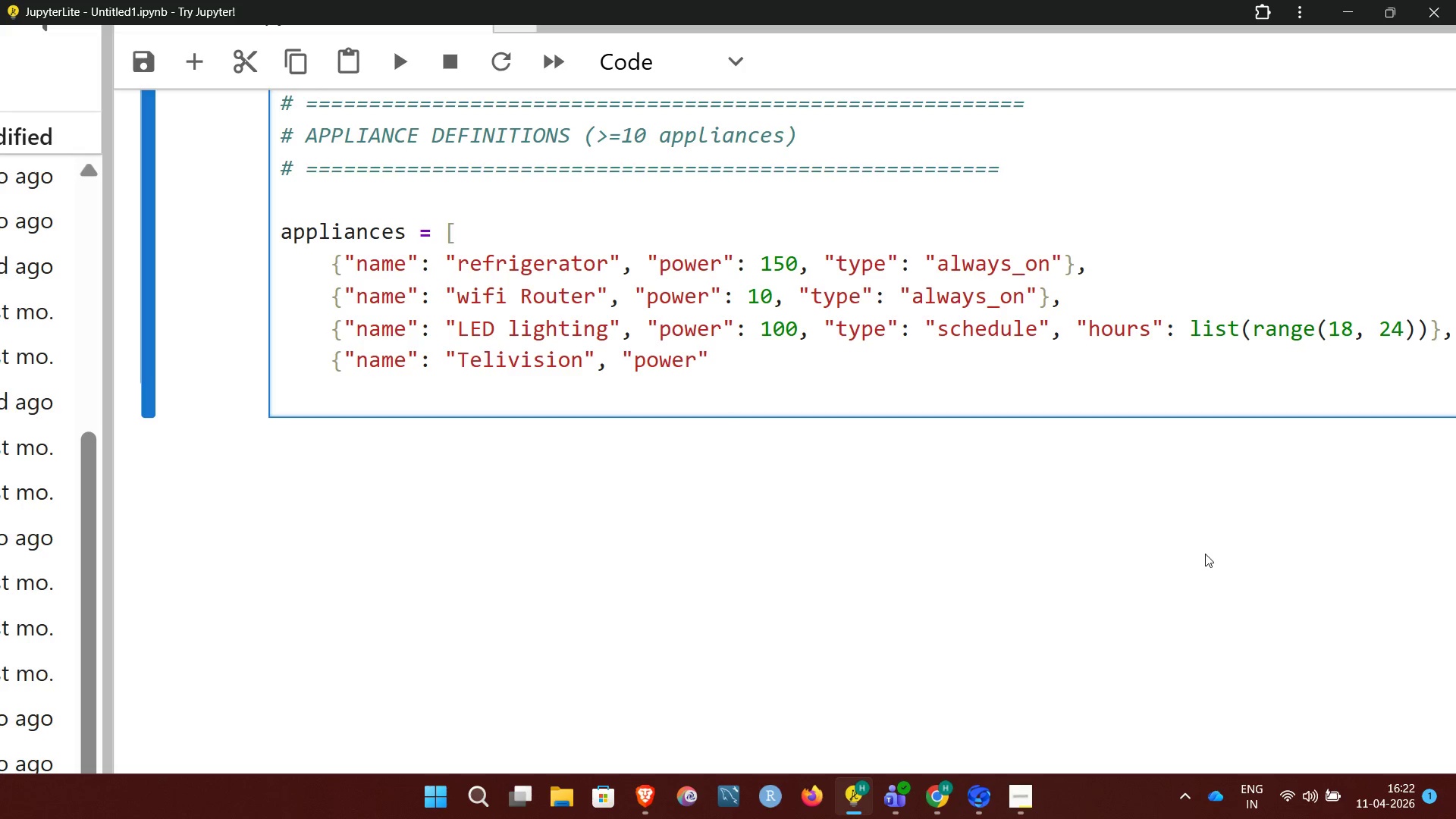 
key(Shift+Semicolon)
 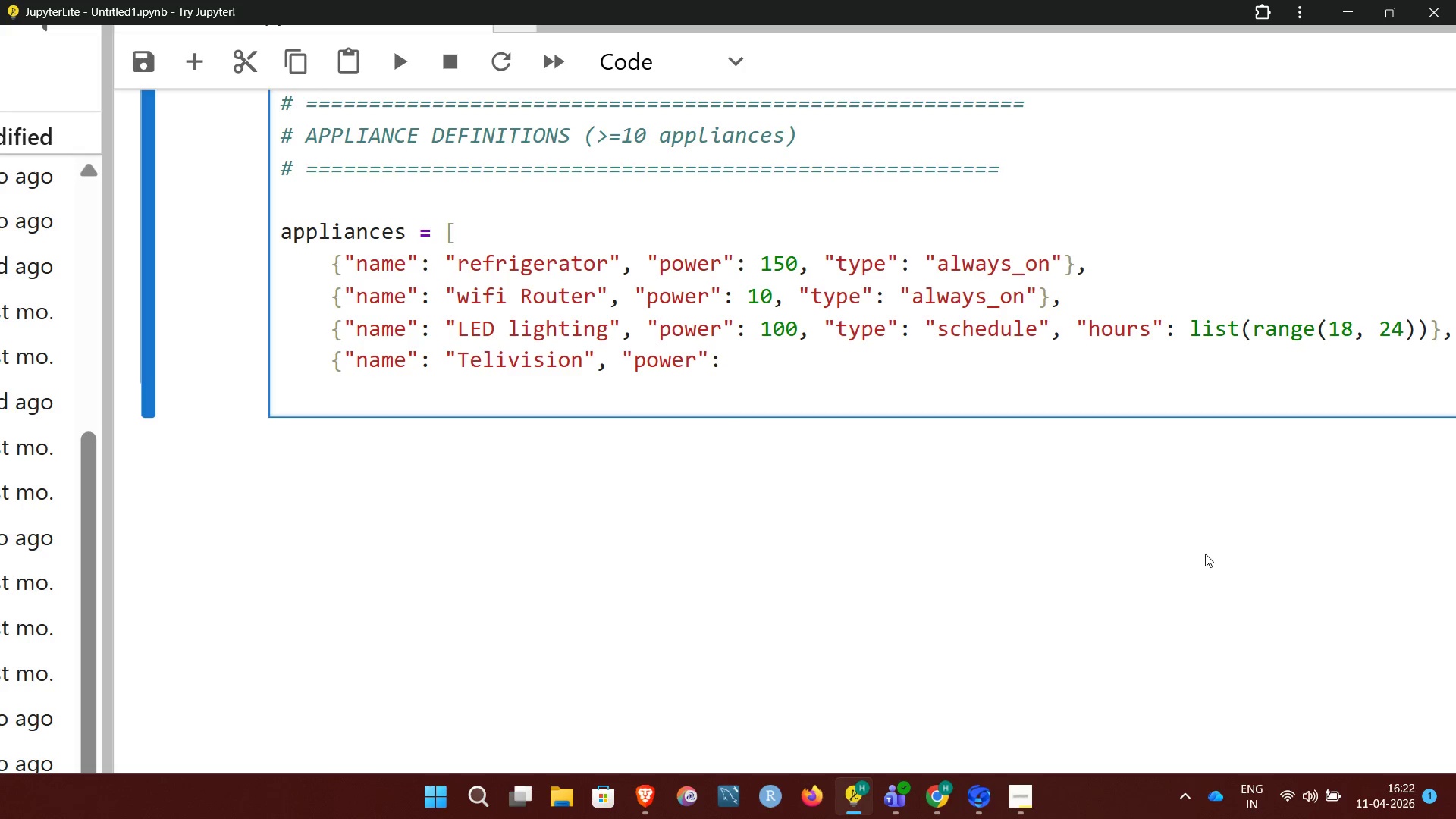 
wait(16.33)
 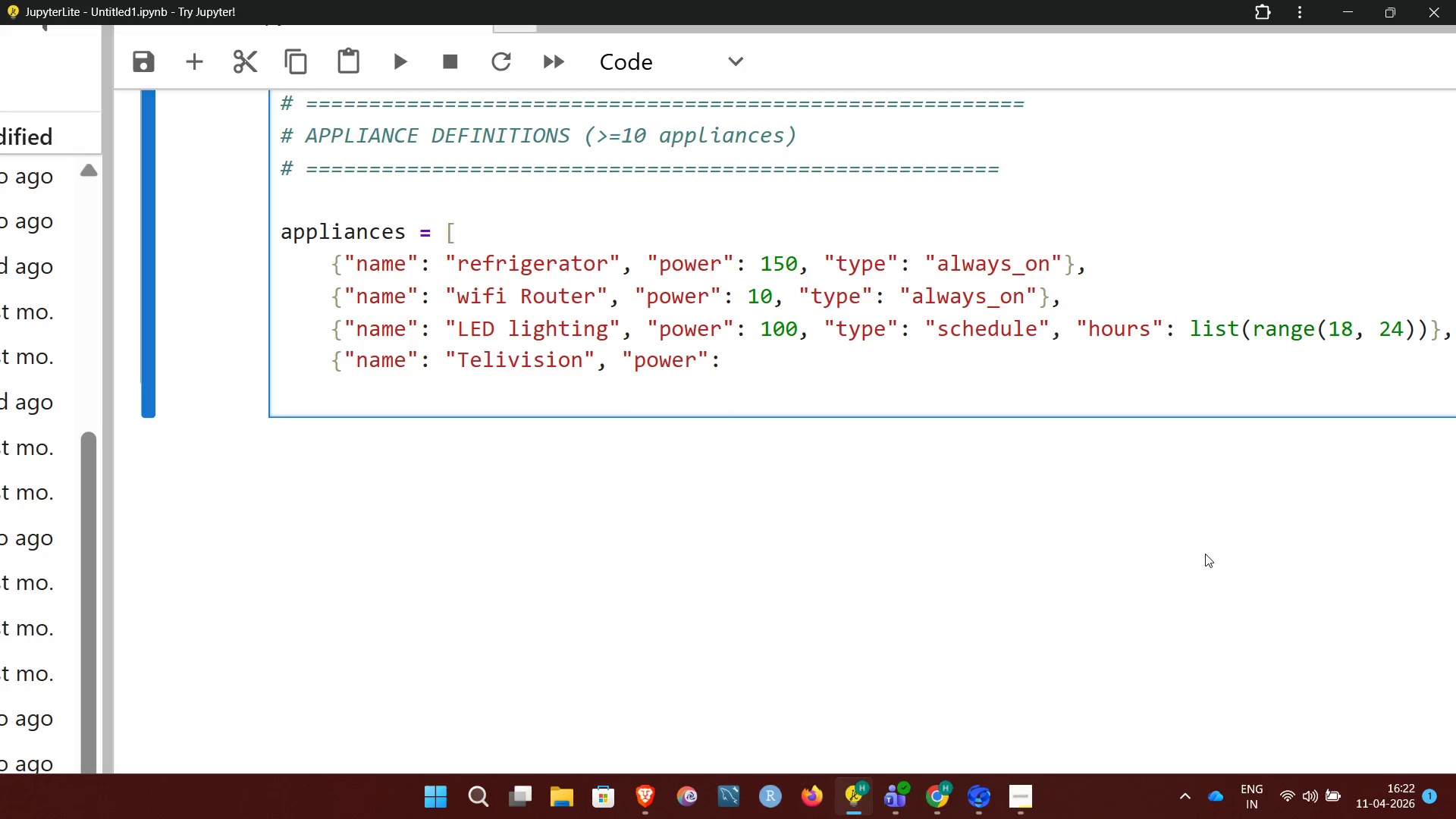 
type( 120)
 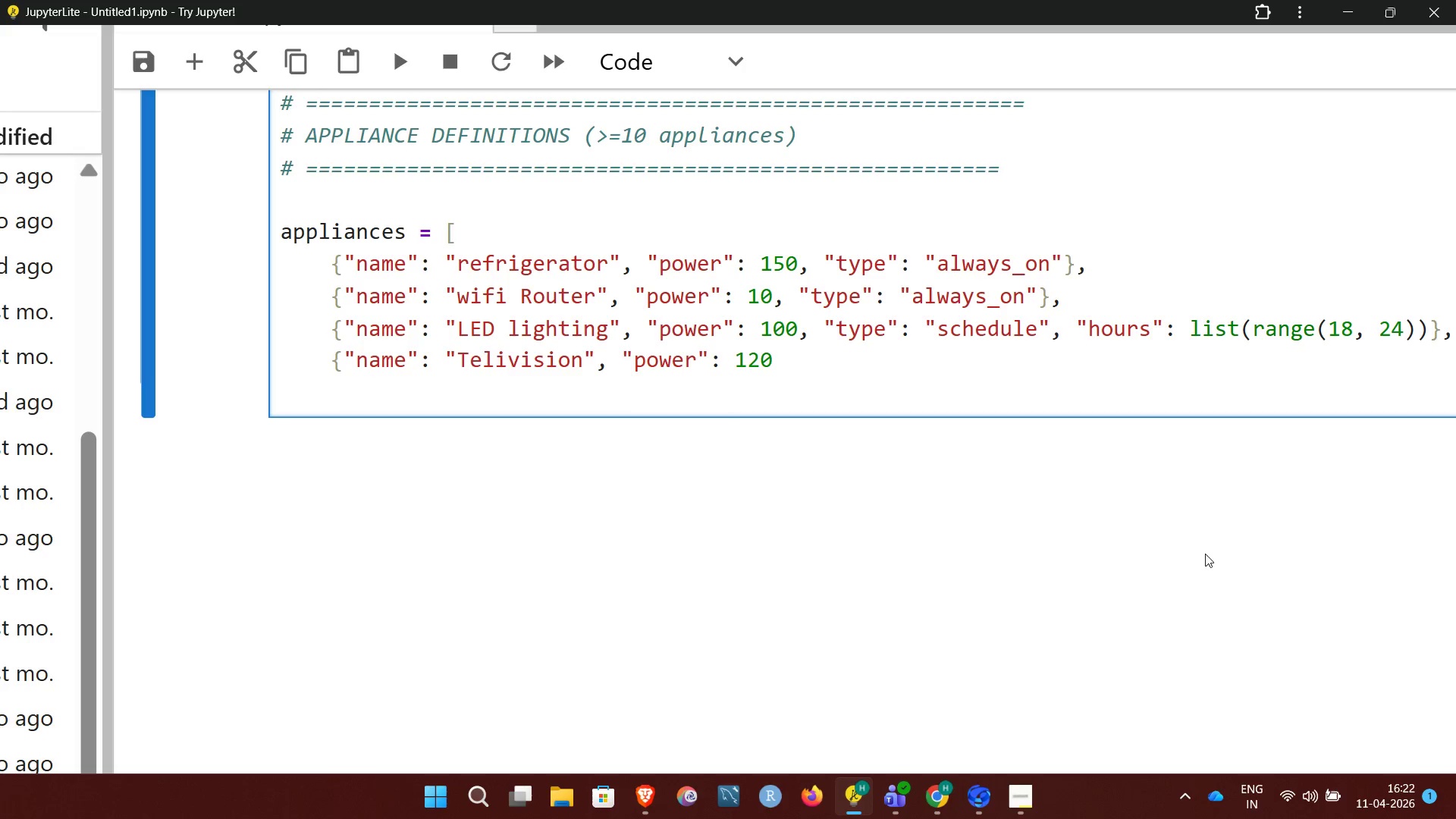 
wait(8.06)
 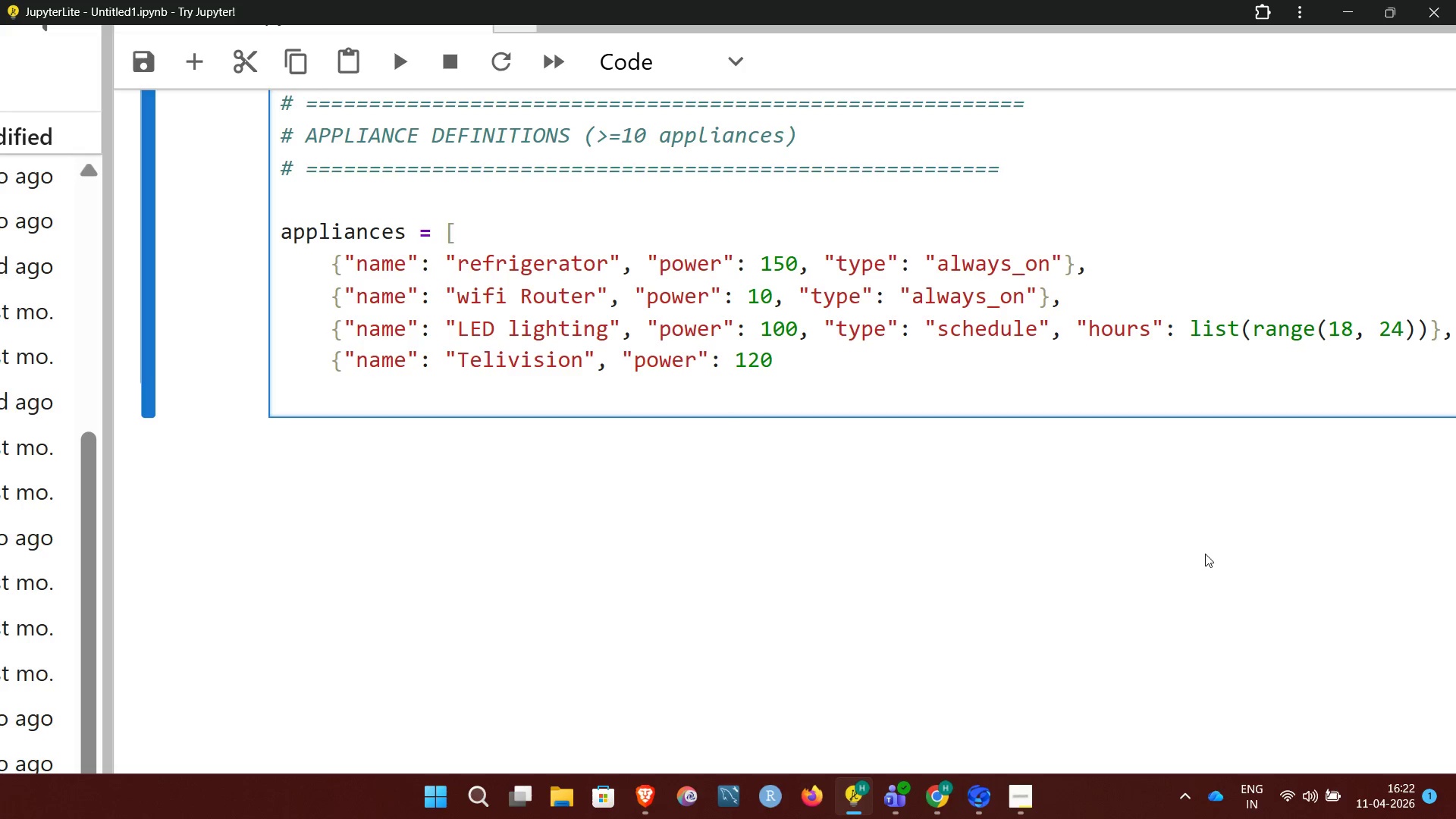 
key(Comma)
 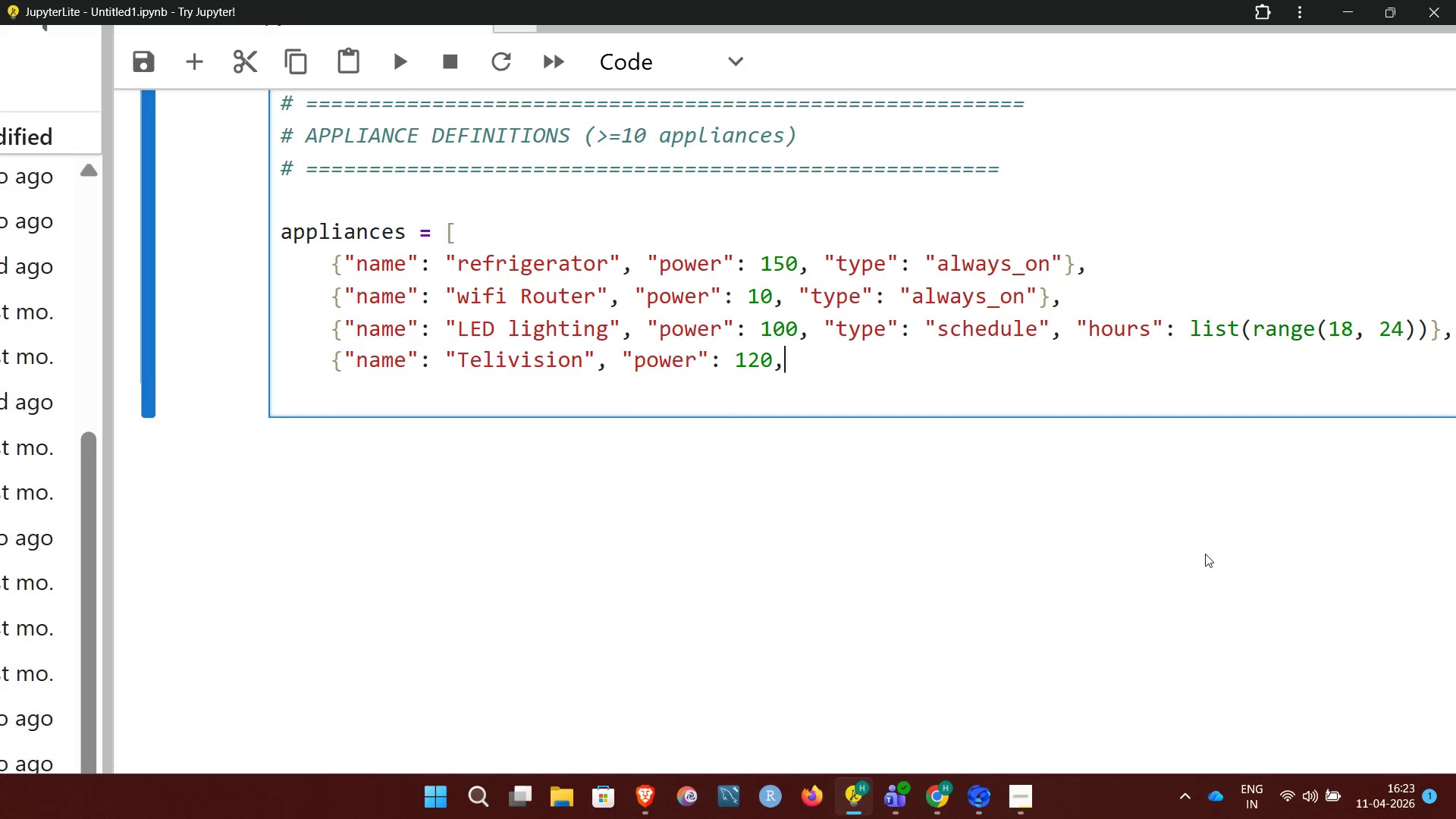 
key(Space)
 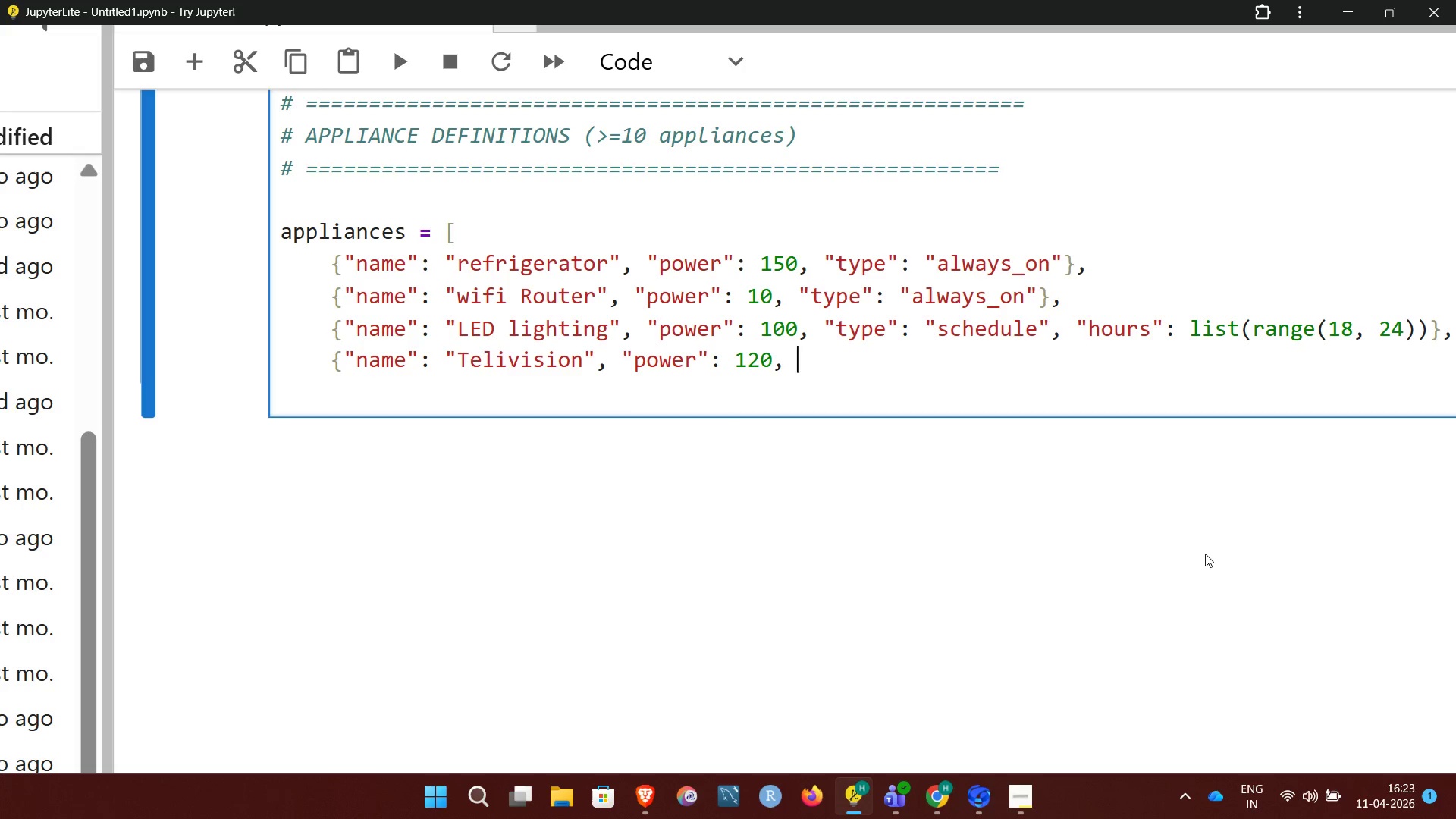 
key(Shift+Quote)
 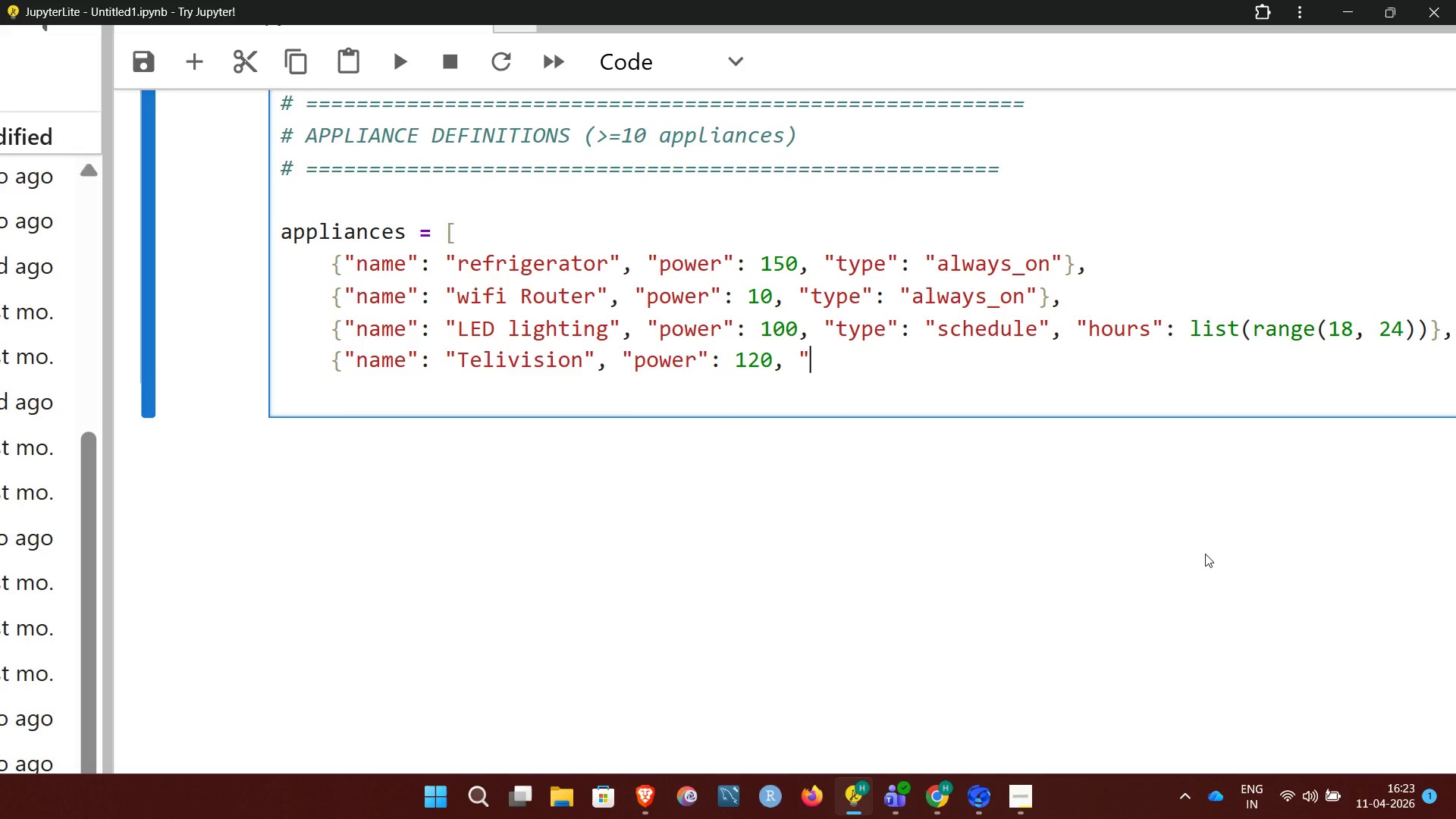 
wait(6.56)
 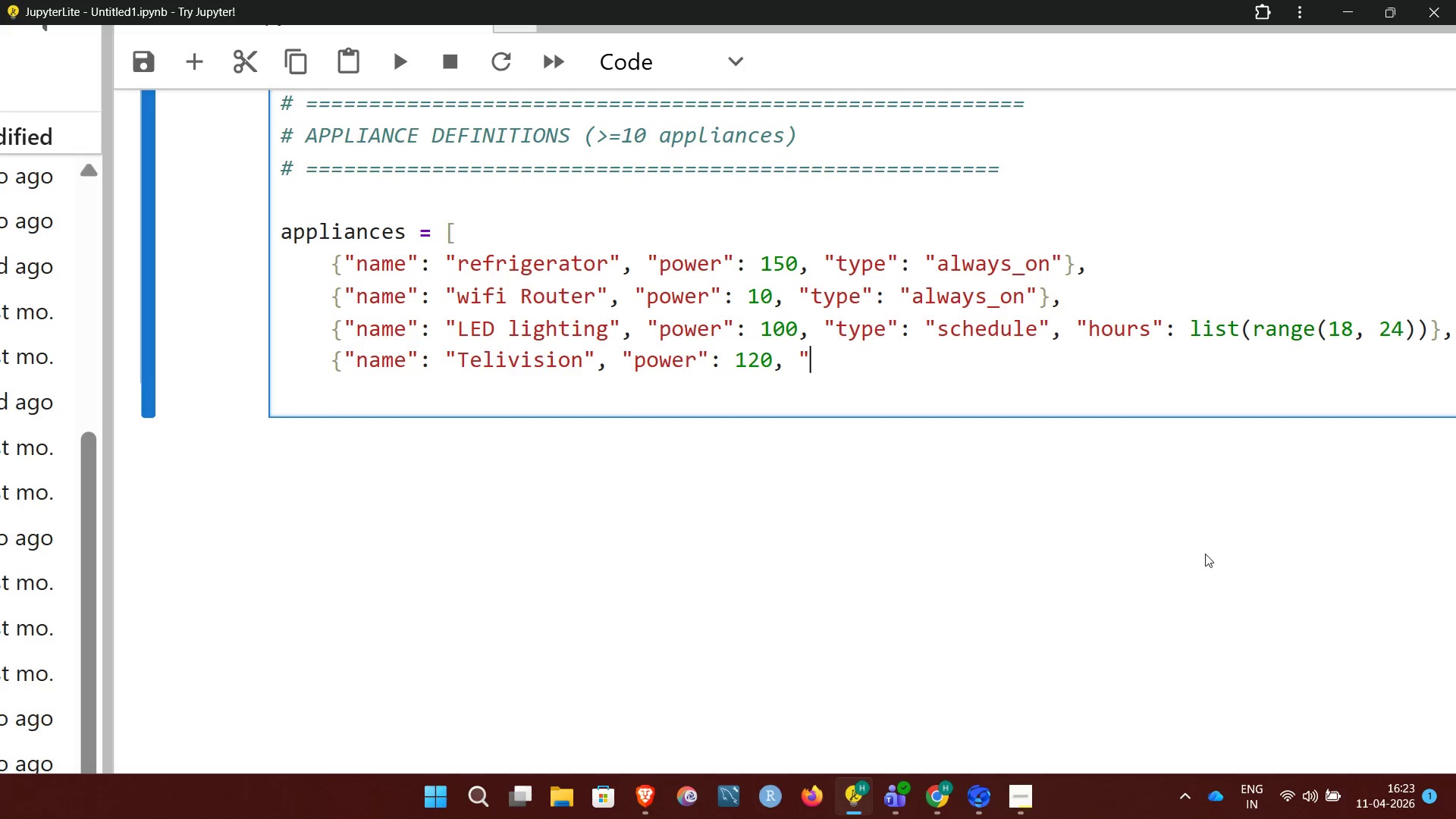 
type(type": "schedule")
 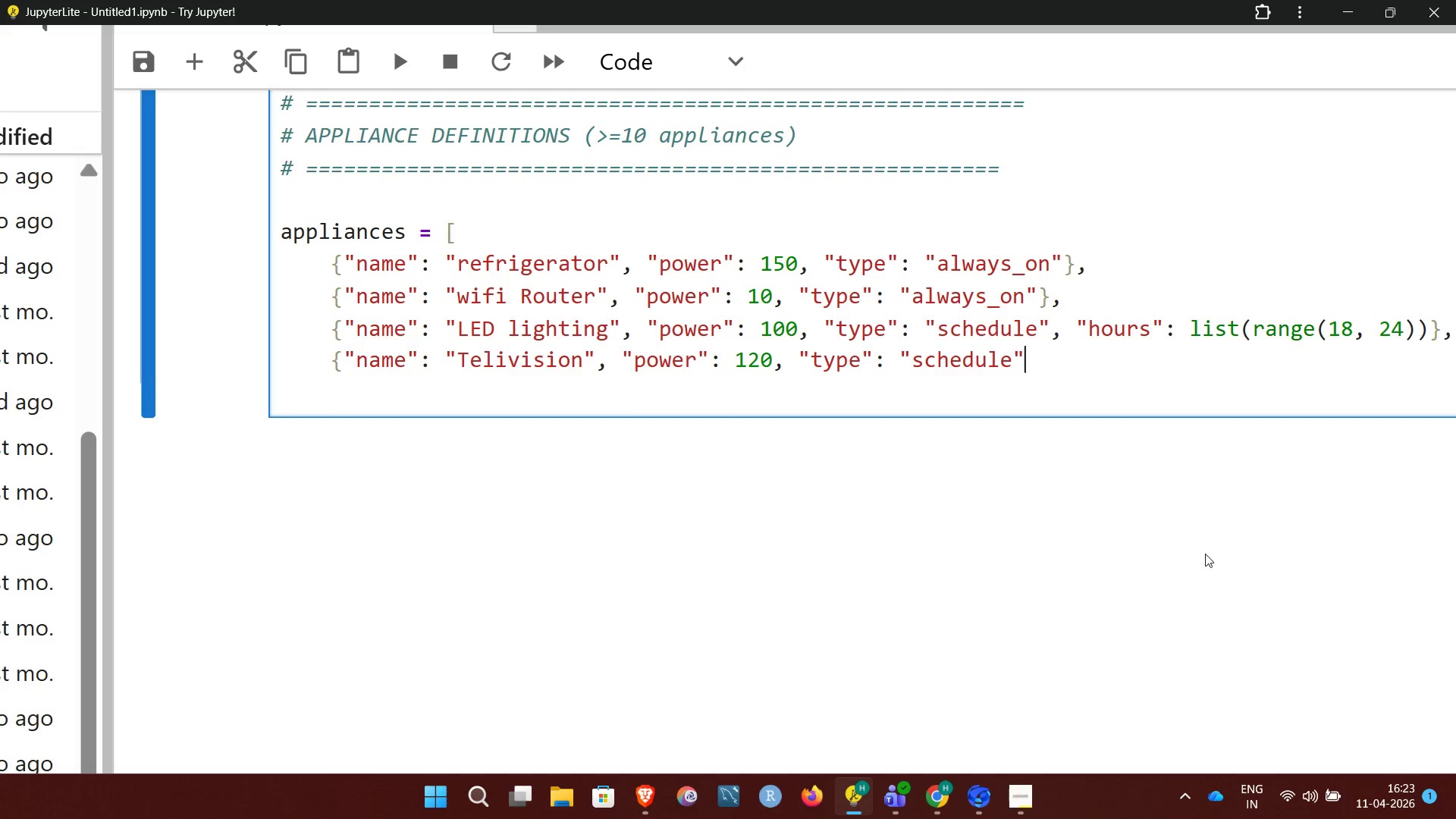 
key(Comma)
 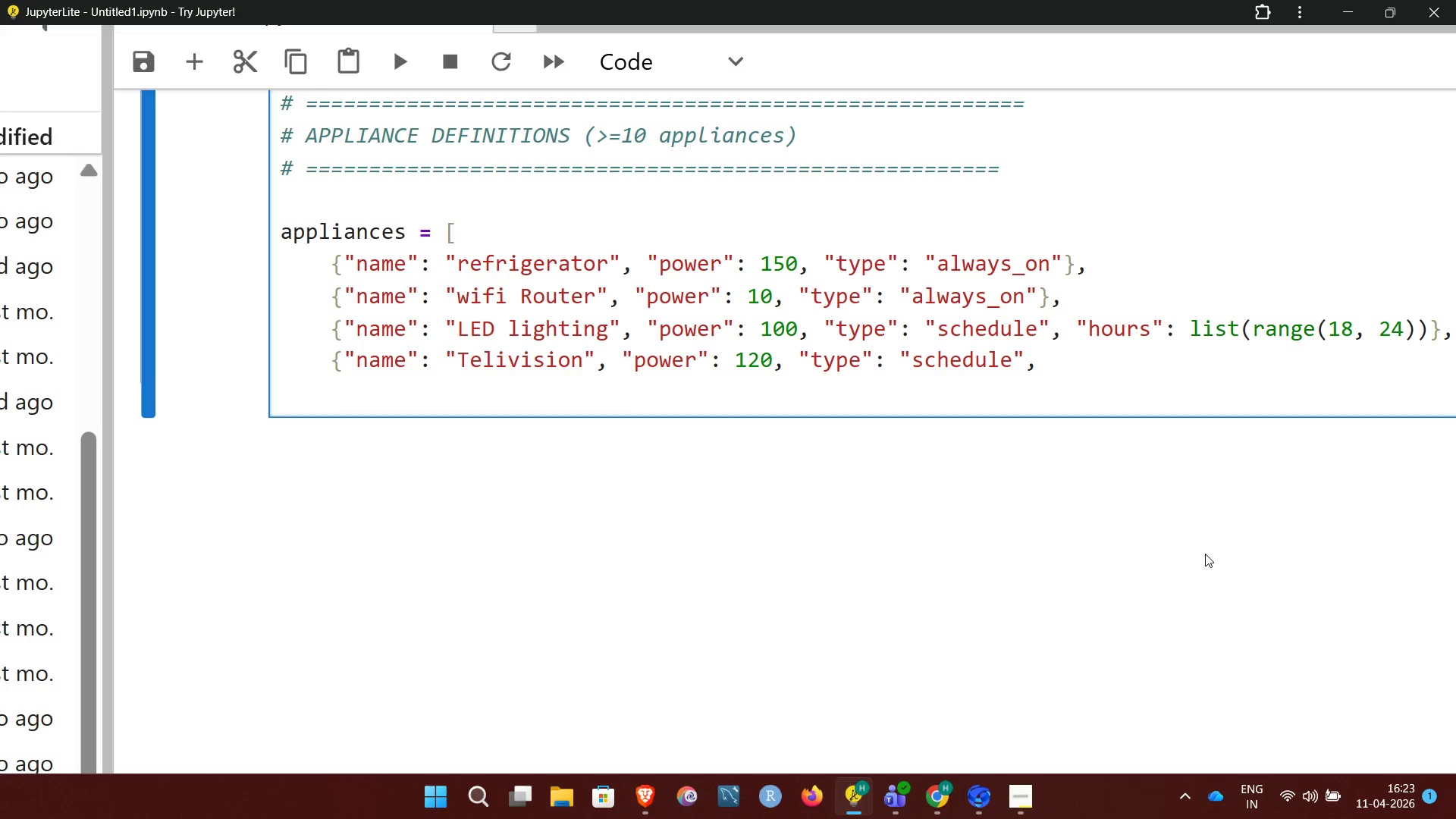 
wait(9.47)
 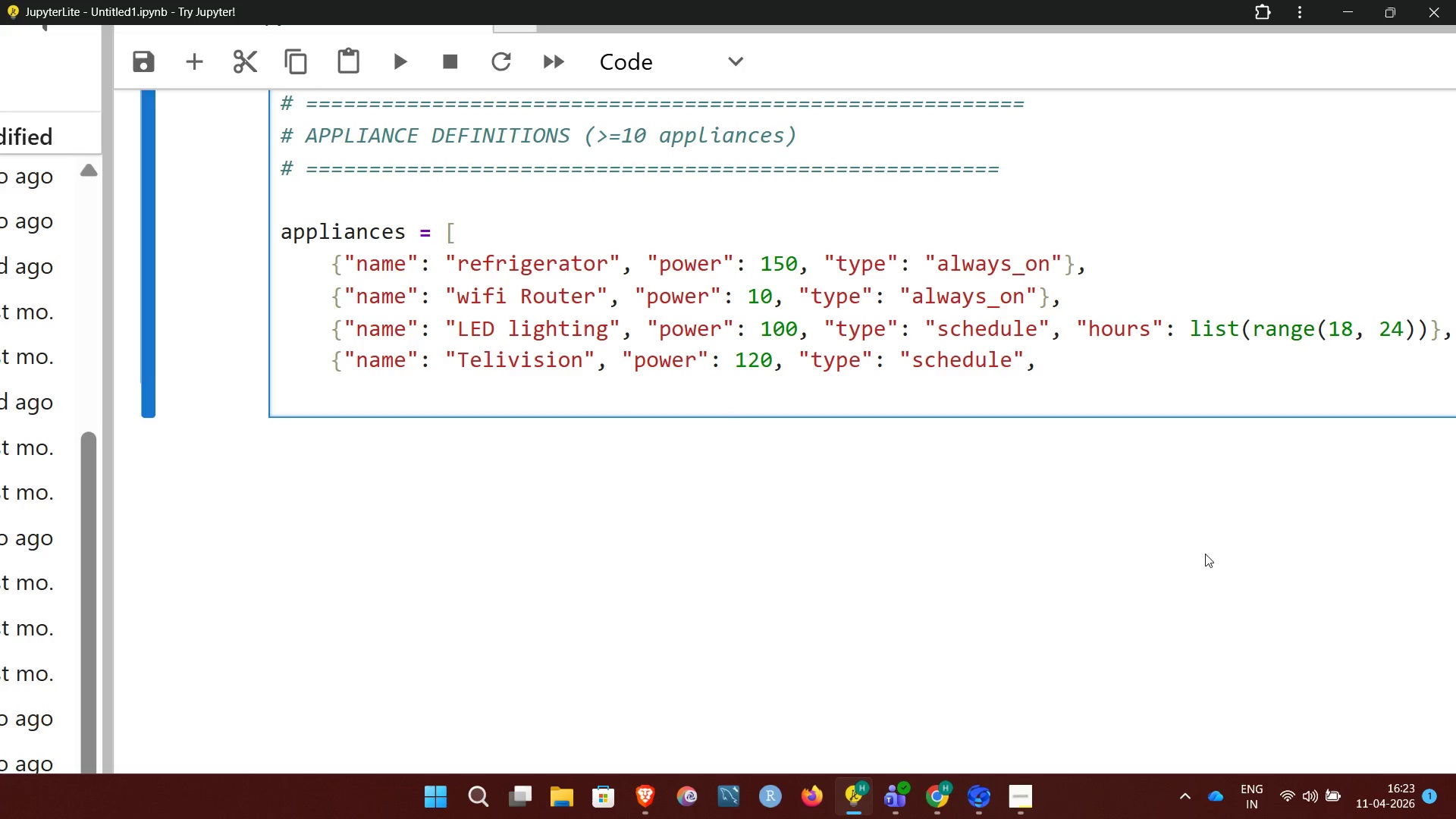 
type("hours)
 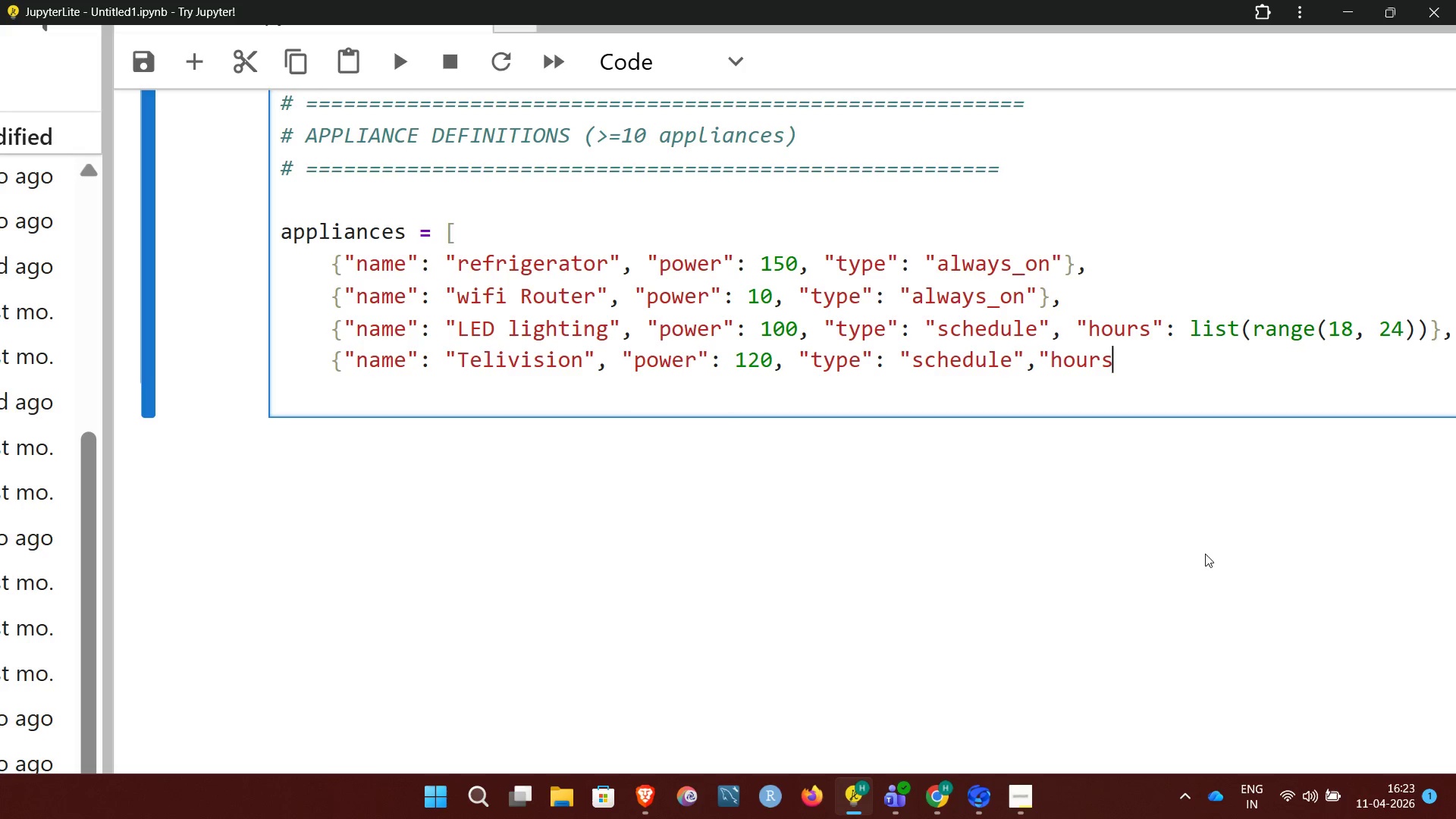 
wait(5.31)
 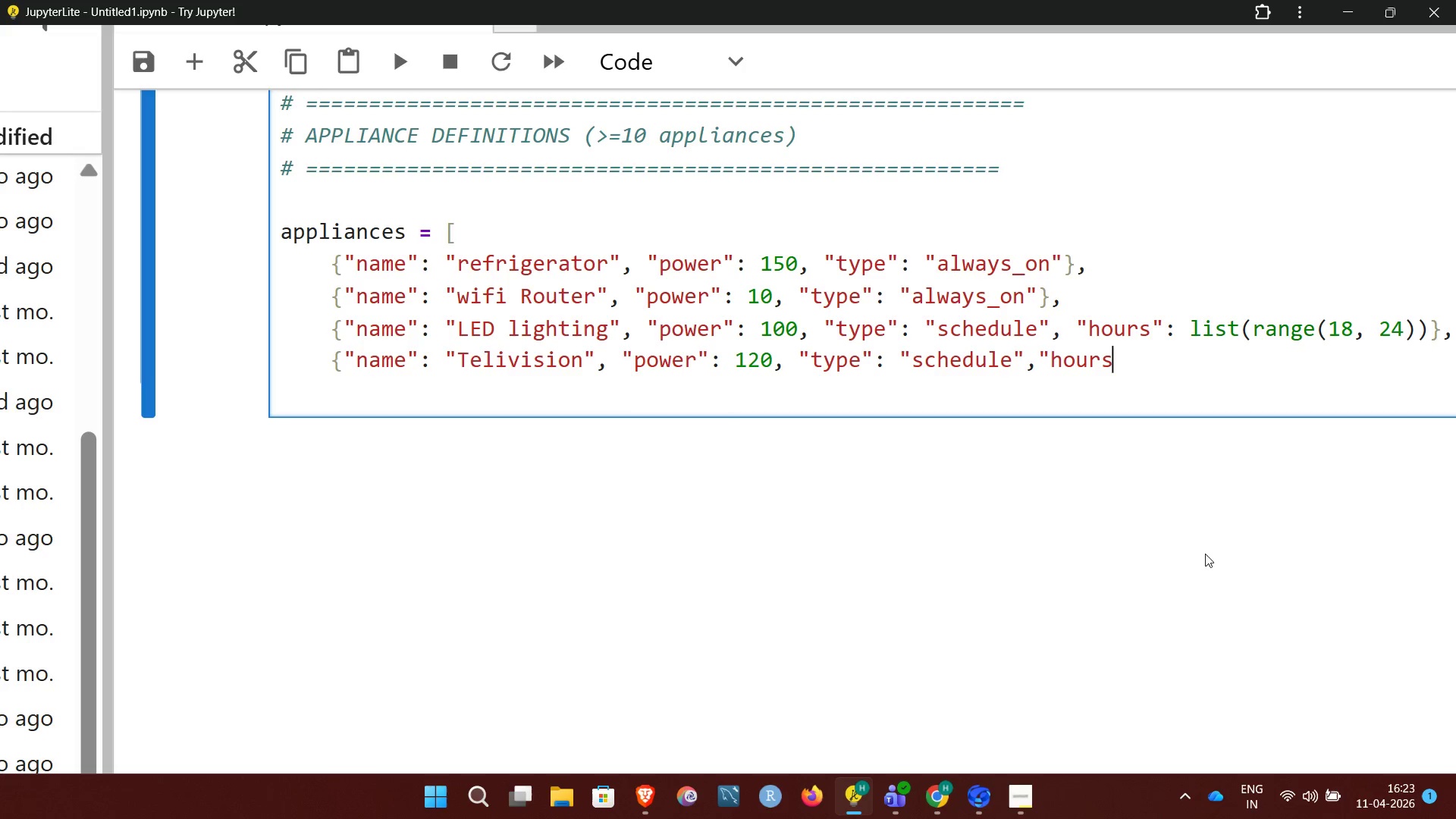 
key(Shift+Quote)
 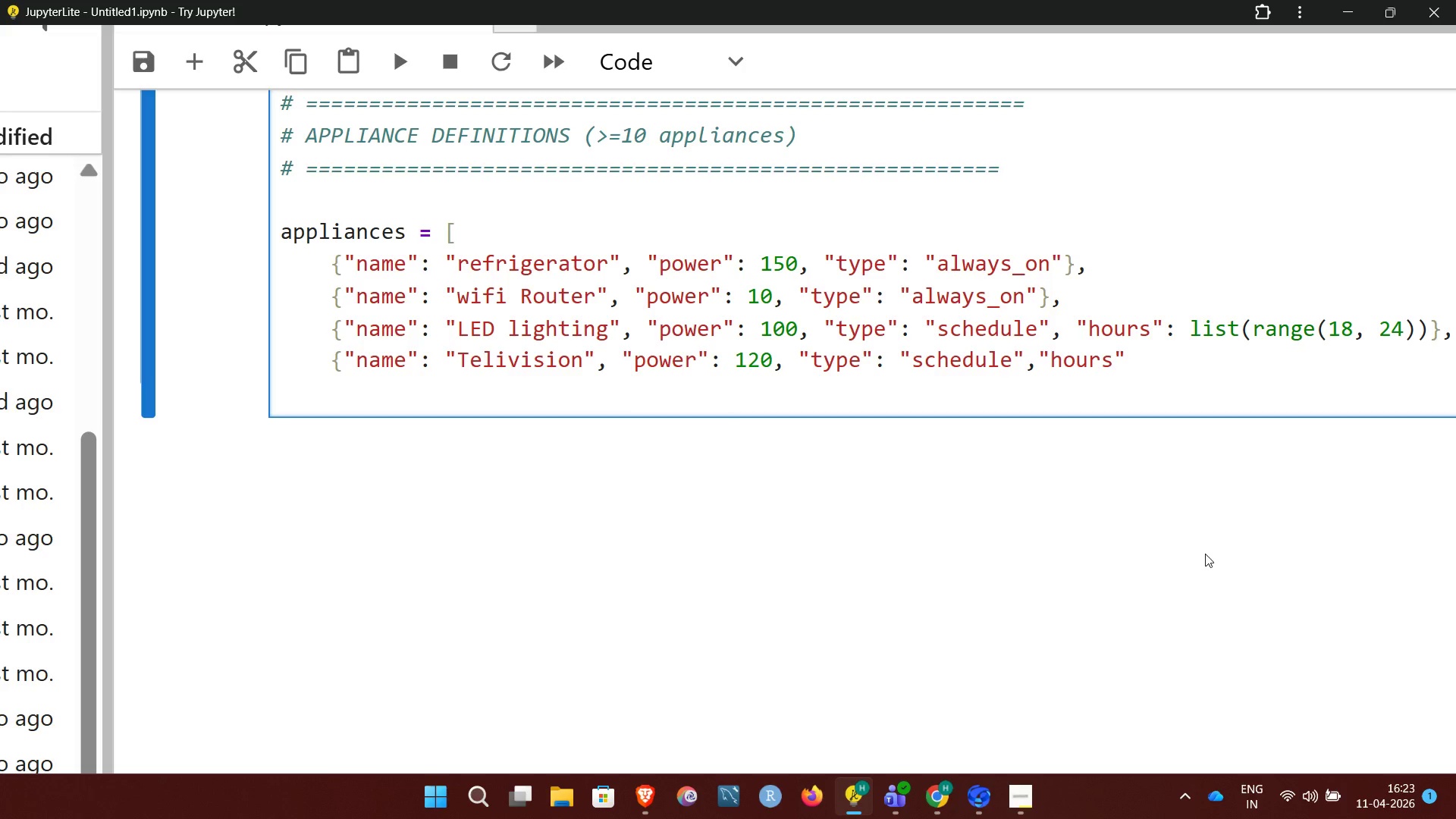 
key(Shift+Semicolon)
 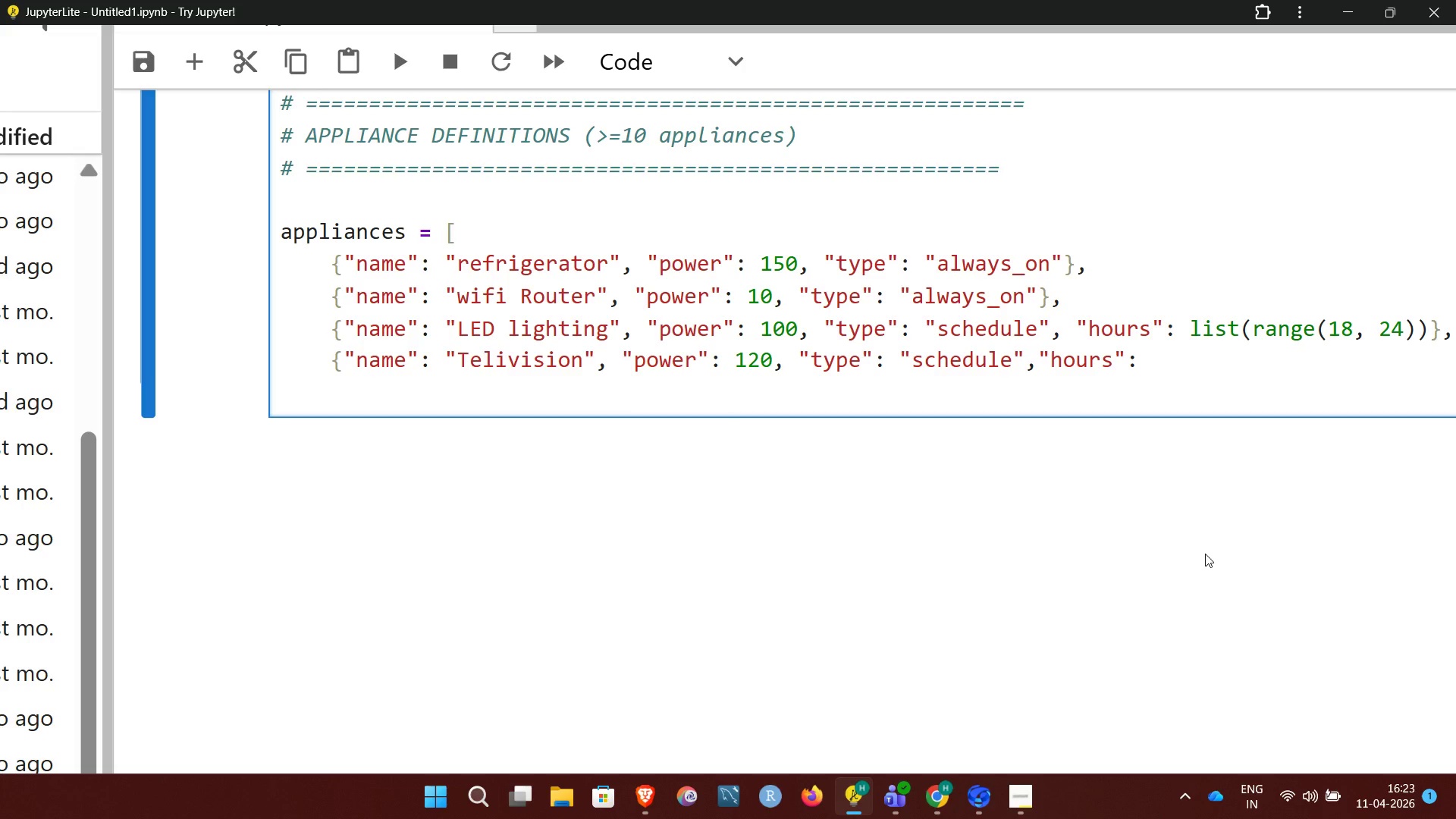 
key(Space)
 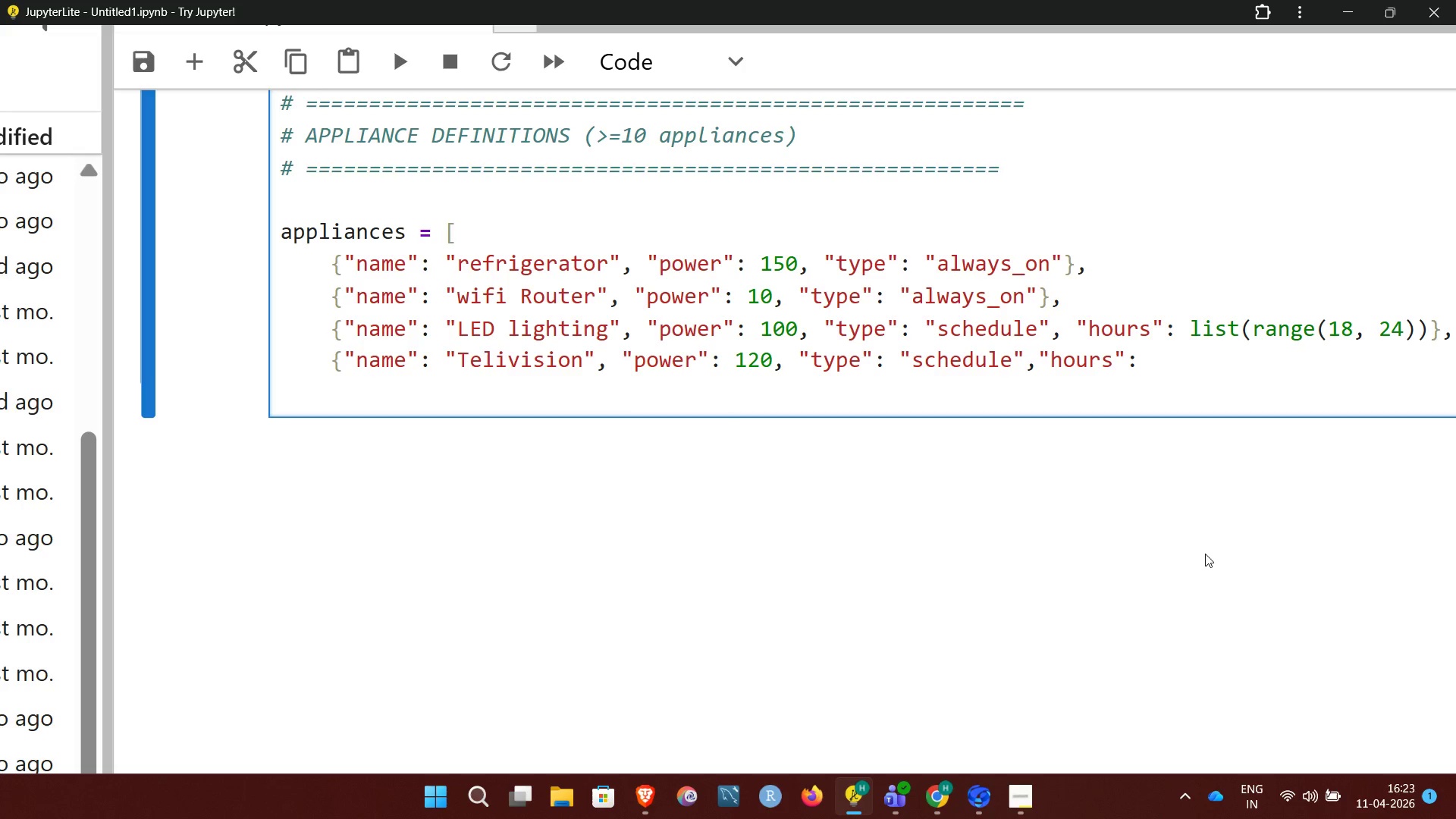 
type(list range)
 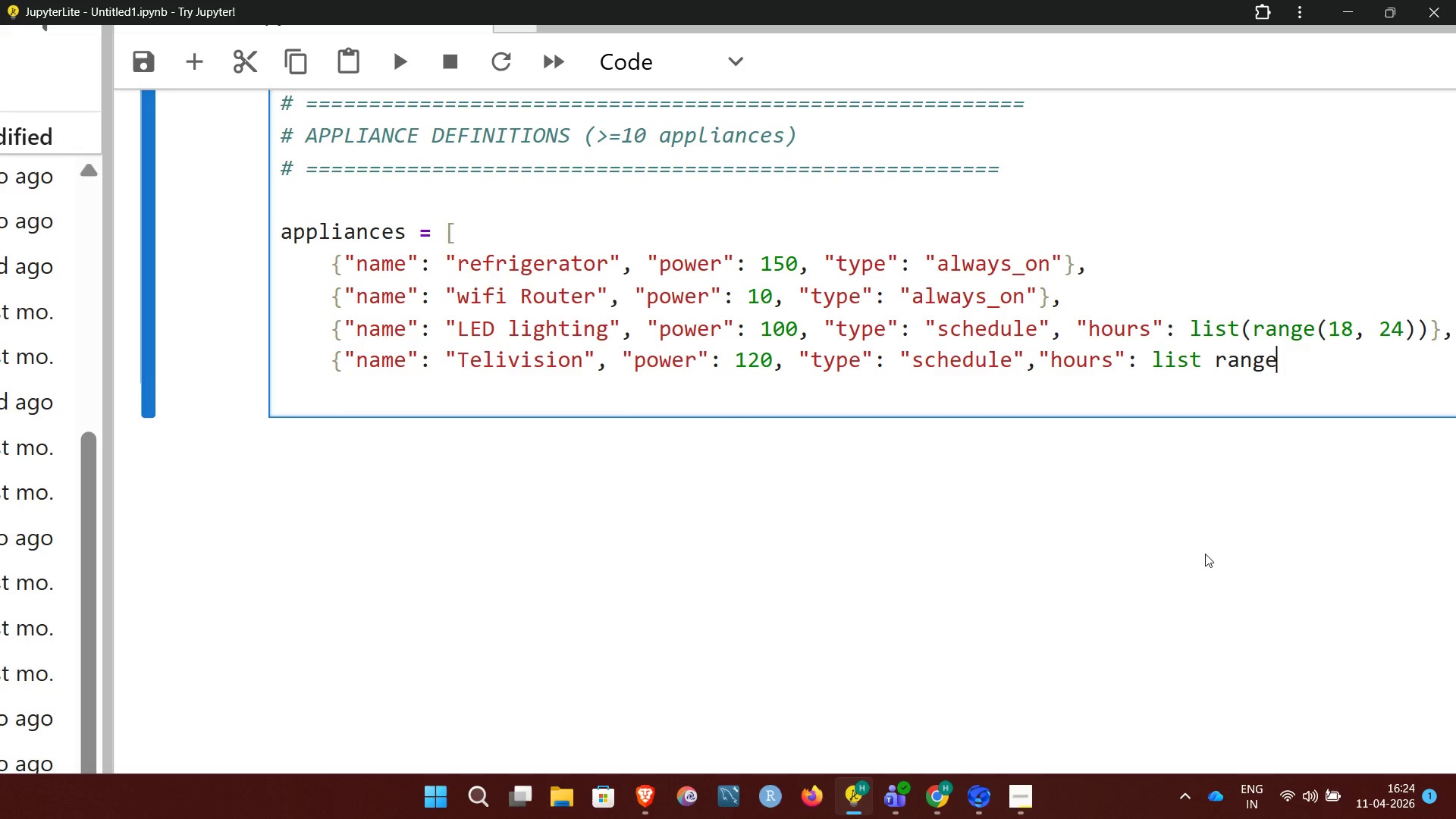 
key(Backspace)
 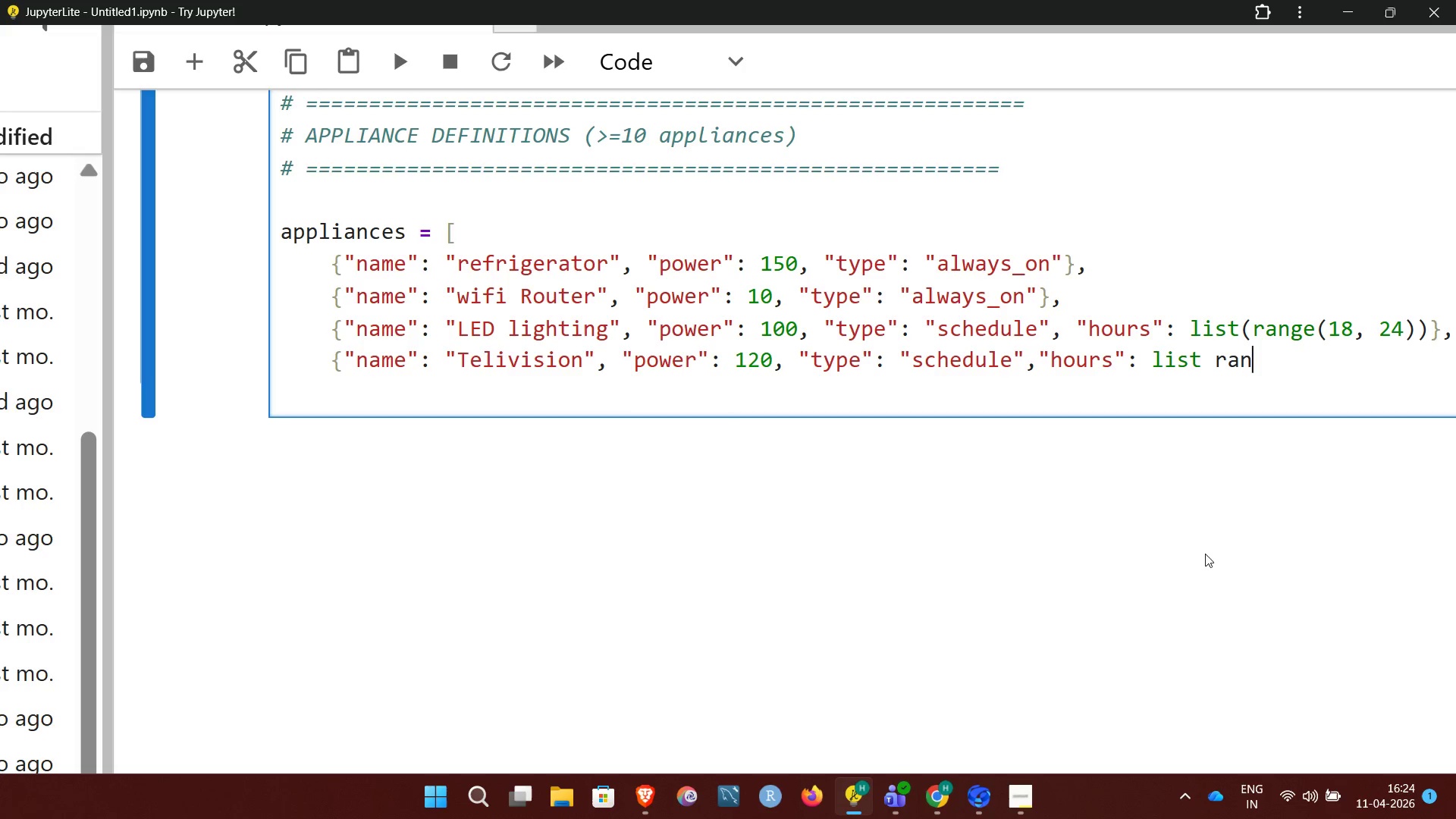 
key(Backspace)
 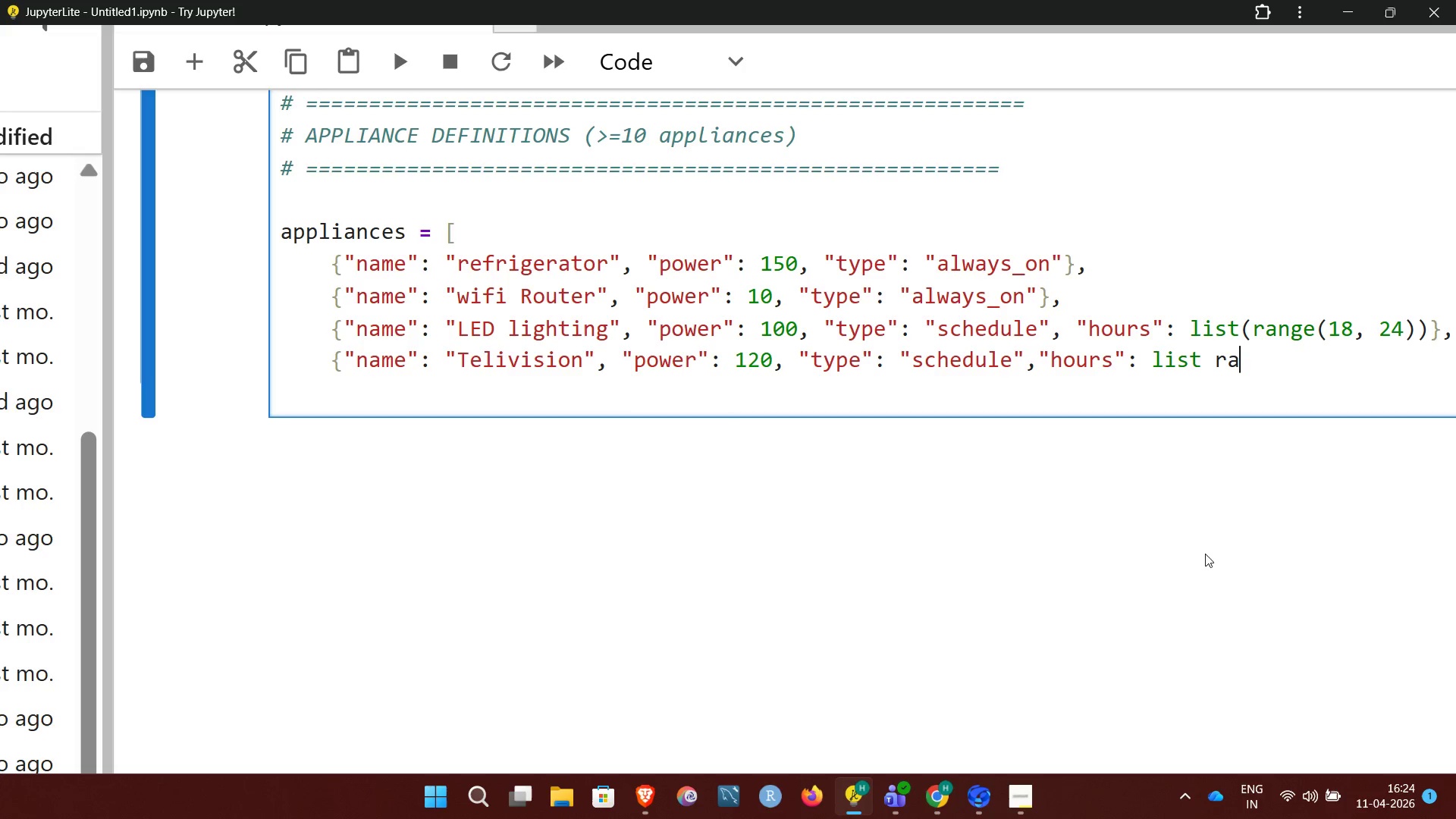 
key(Backspace)
 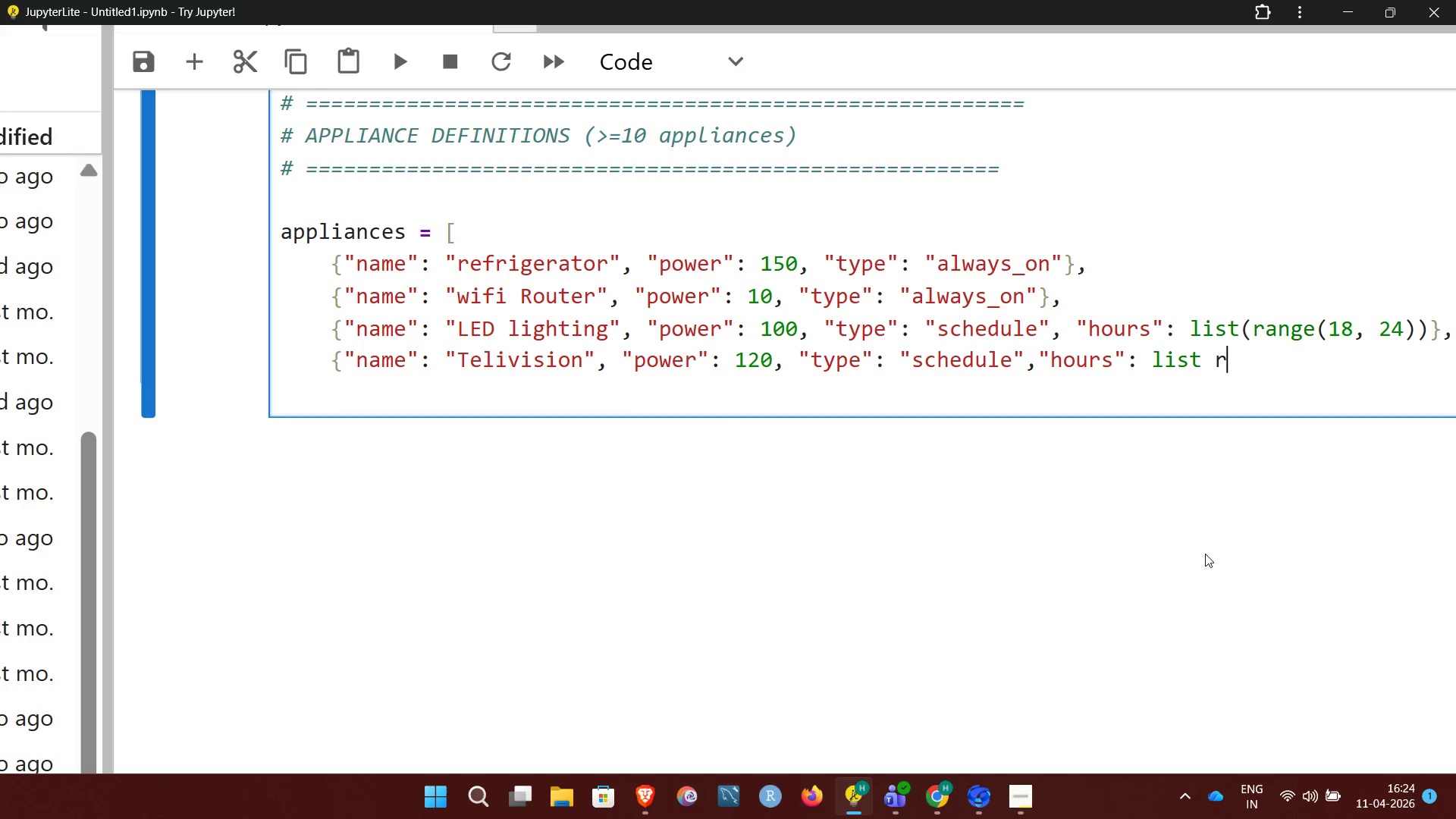 
key(Backspace)
 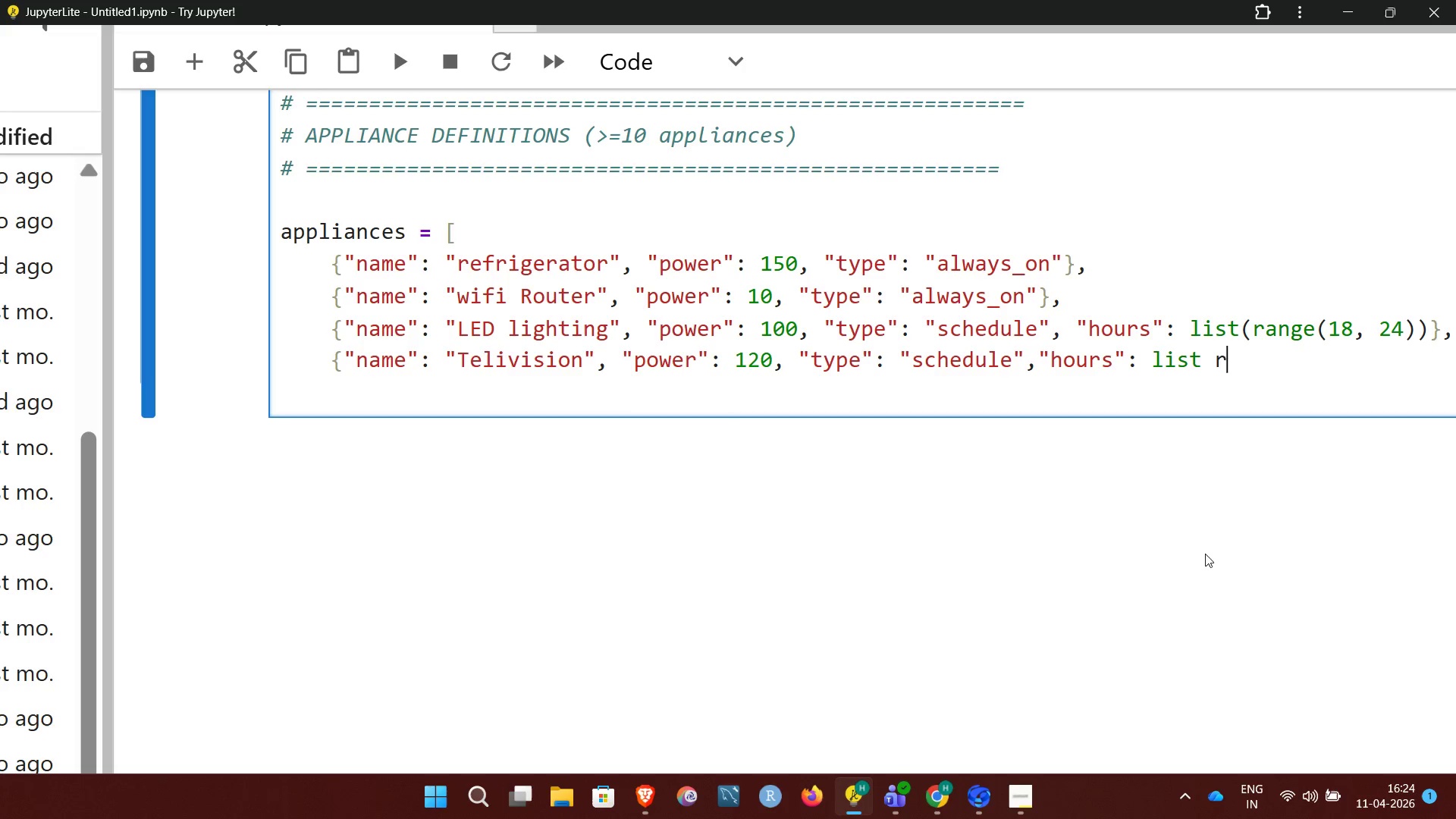 
key(Backspace)
 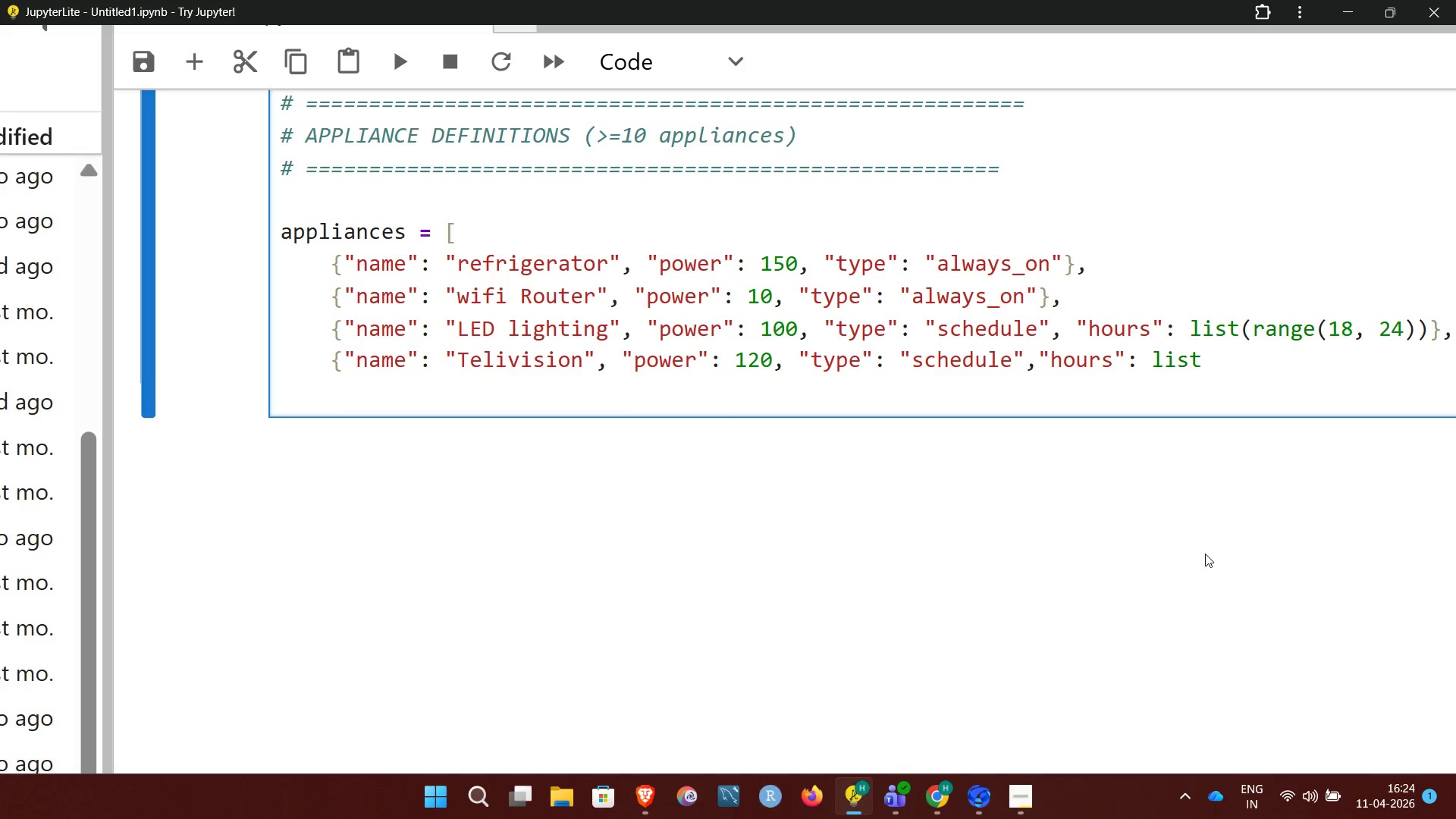 
type((range)
 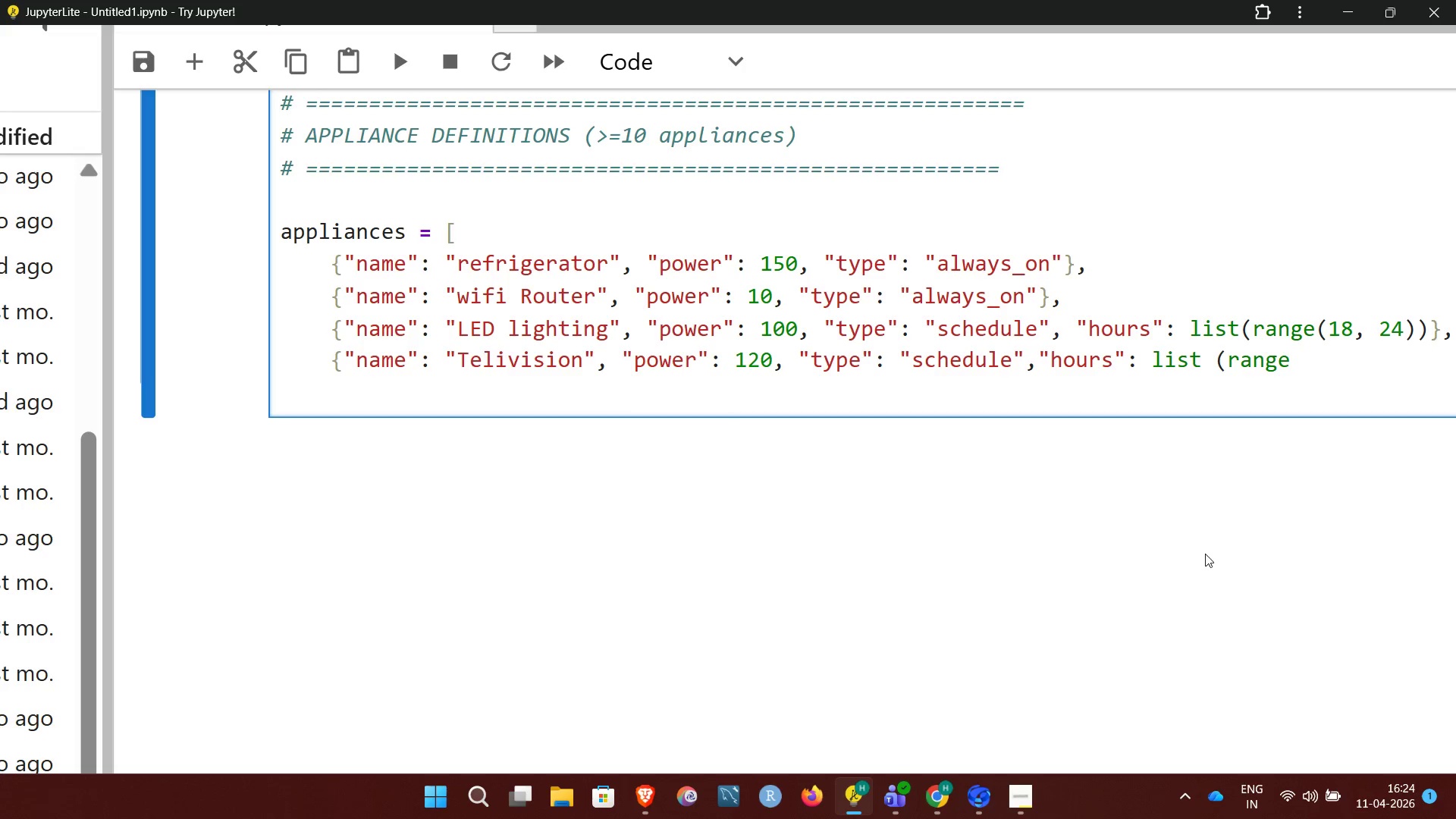 
type((19)
 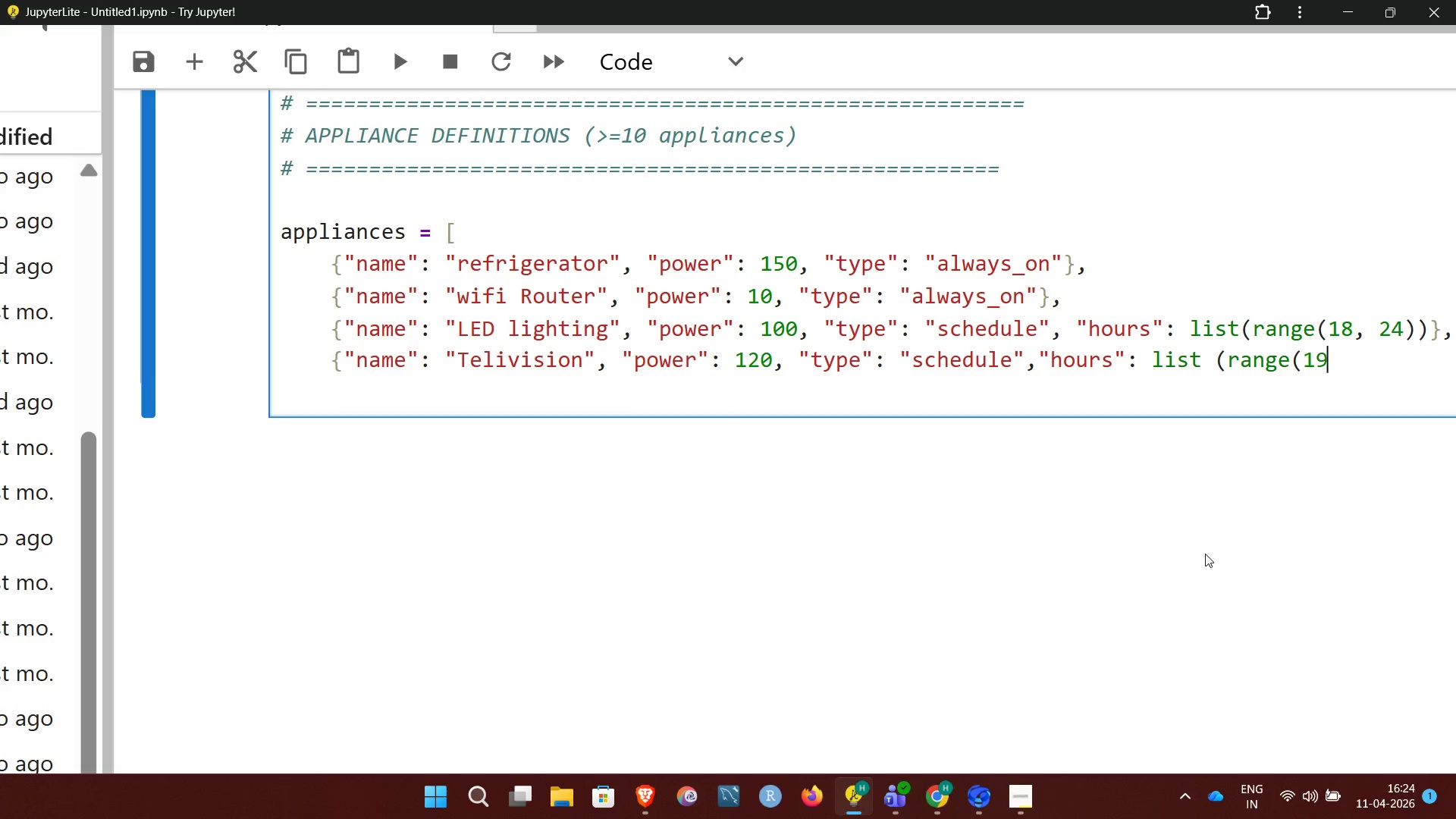 
type(, 23))})
 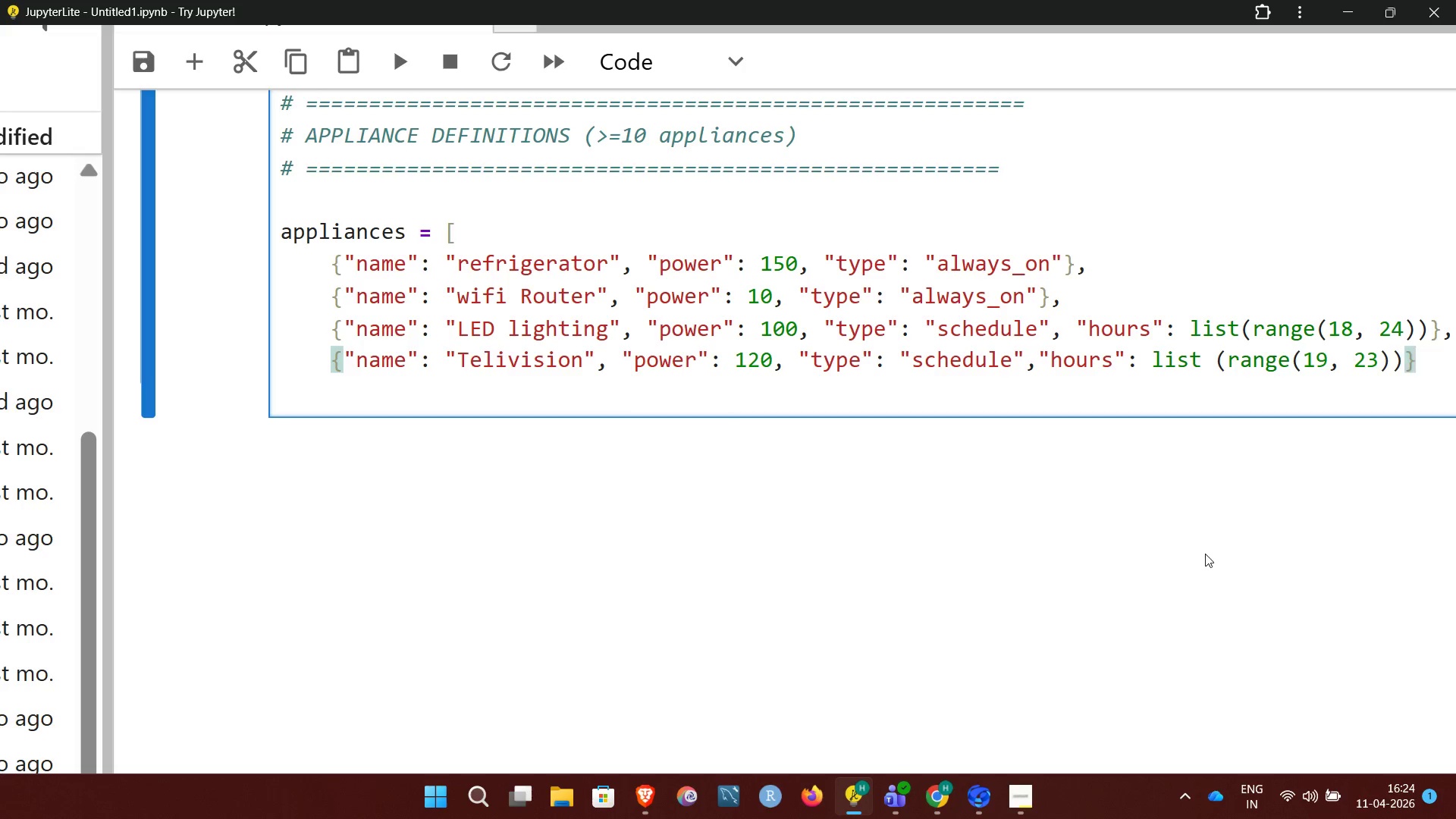 
key(Comma)
 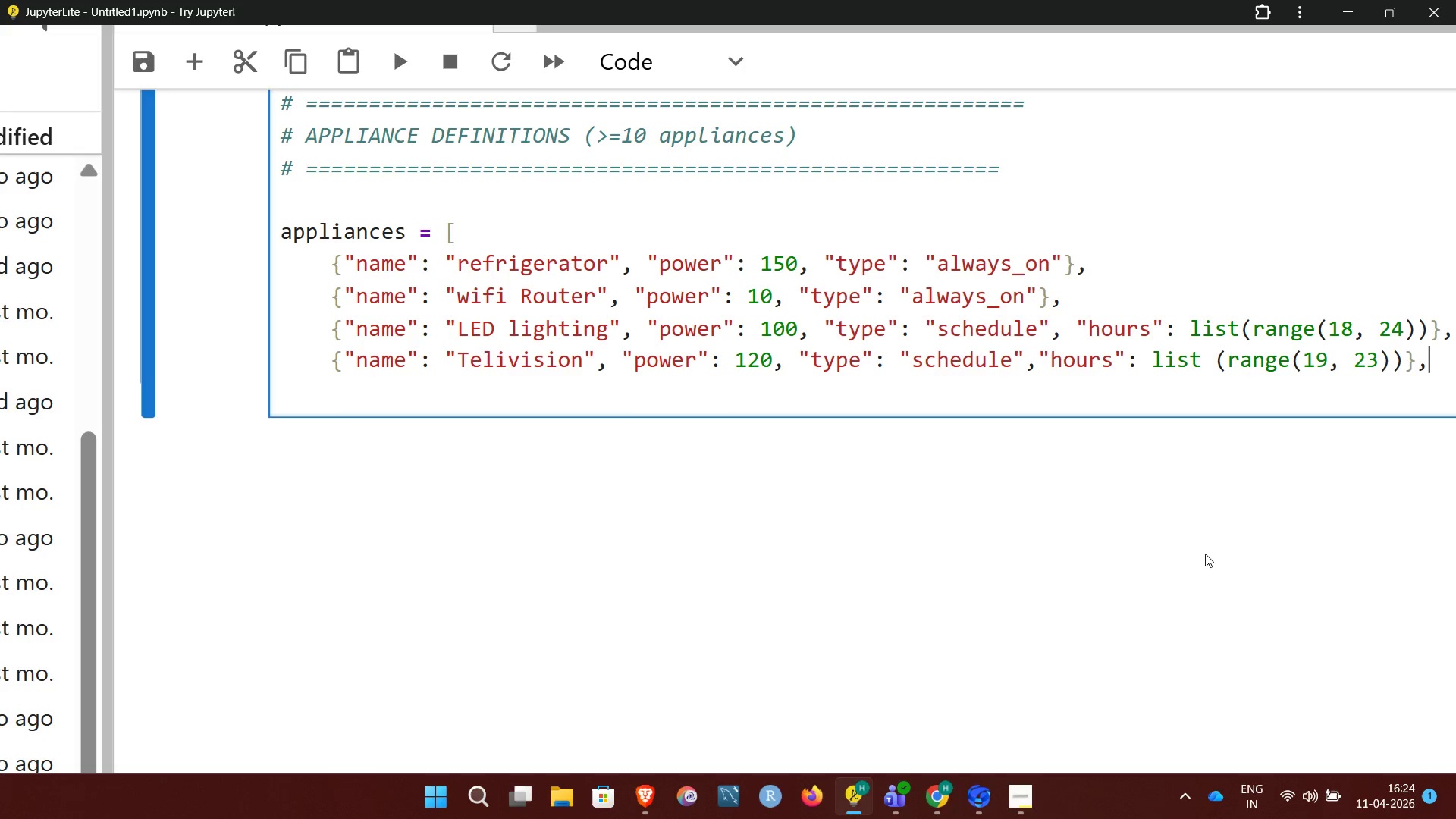 
key(Enter)
 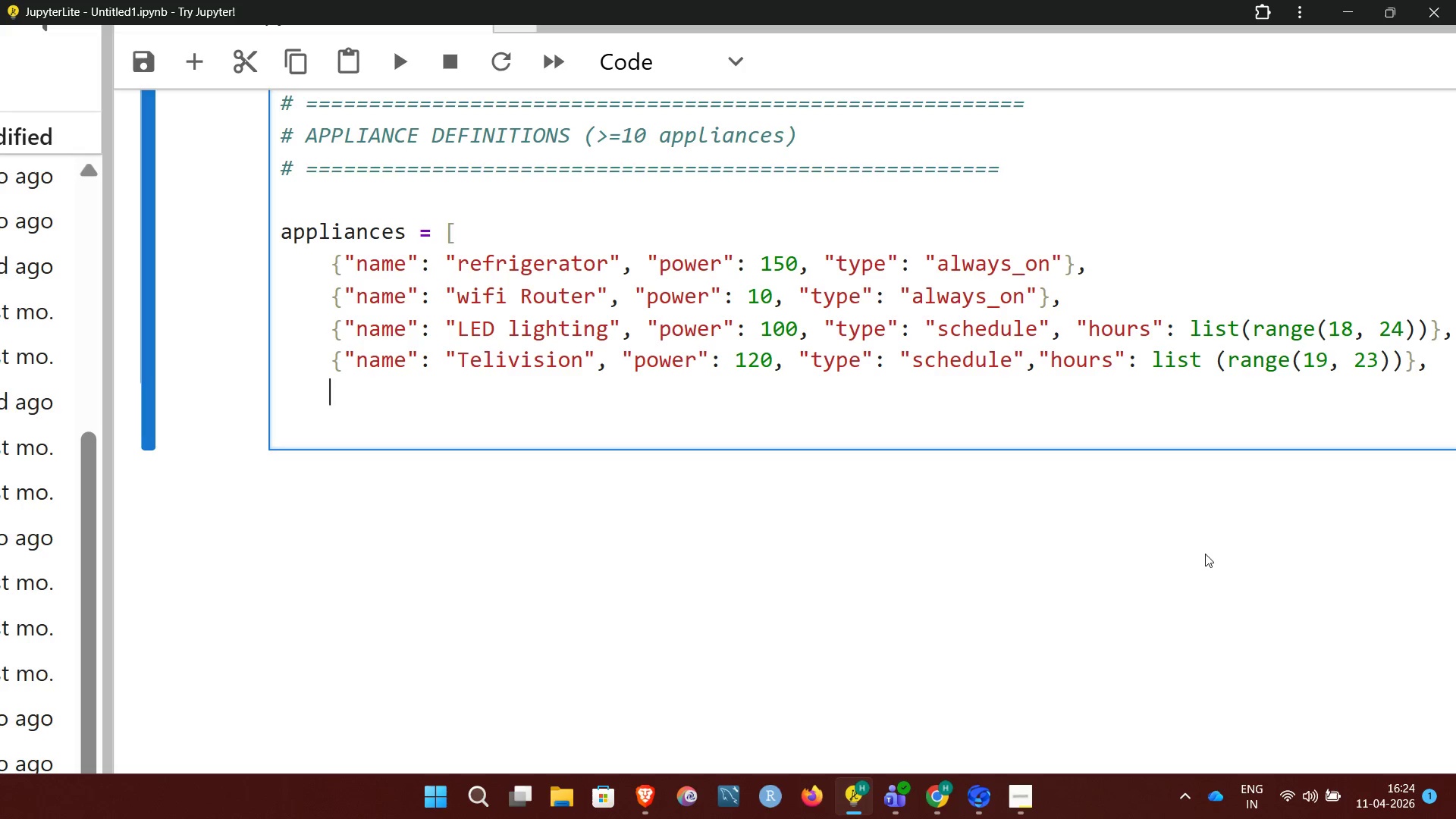 
wait(12.99)
 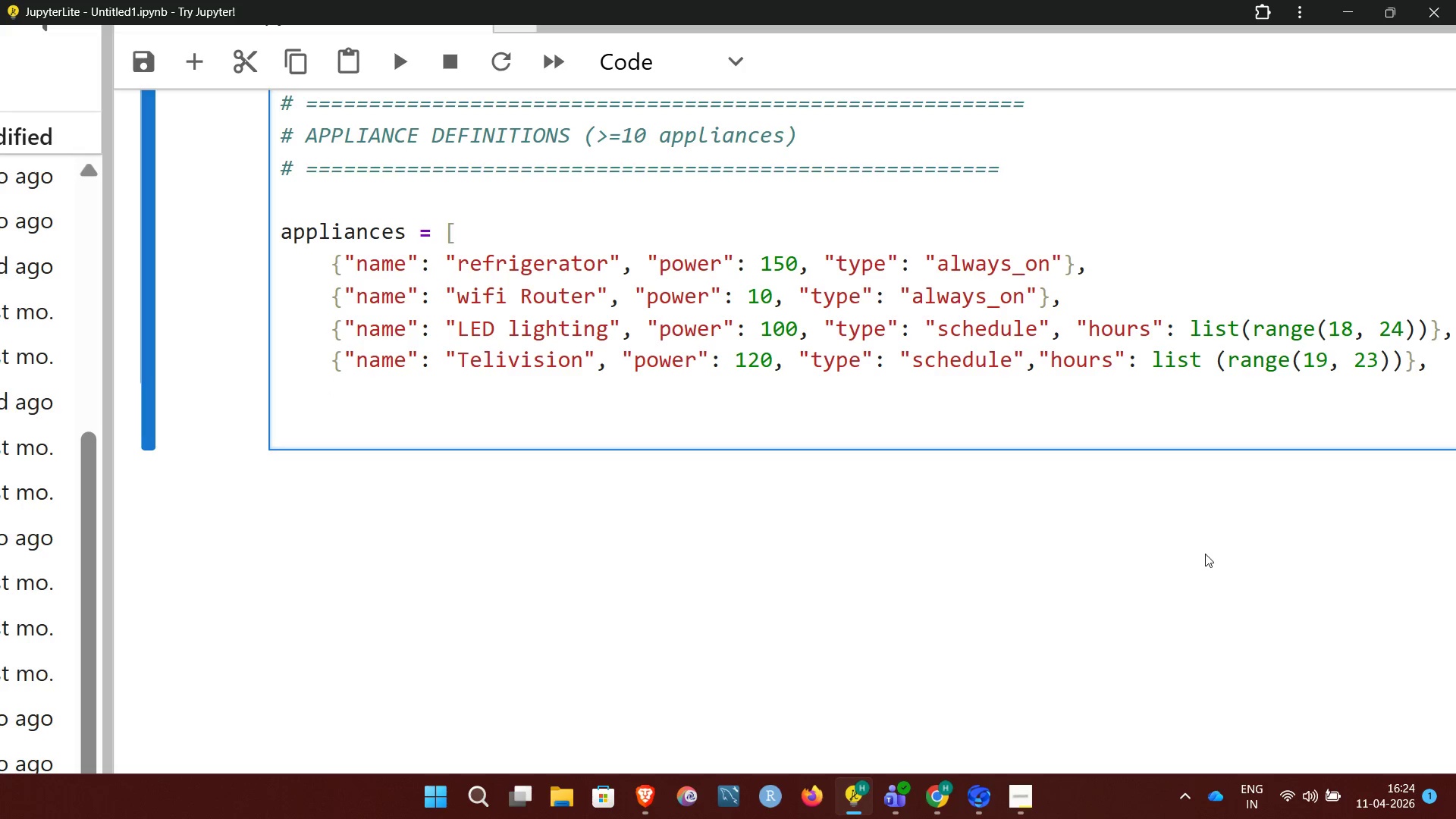 
key(Shift+BracketLeft)
 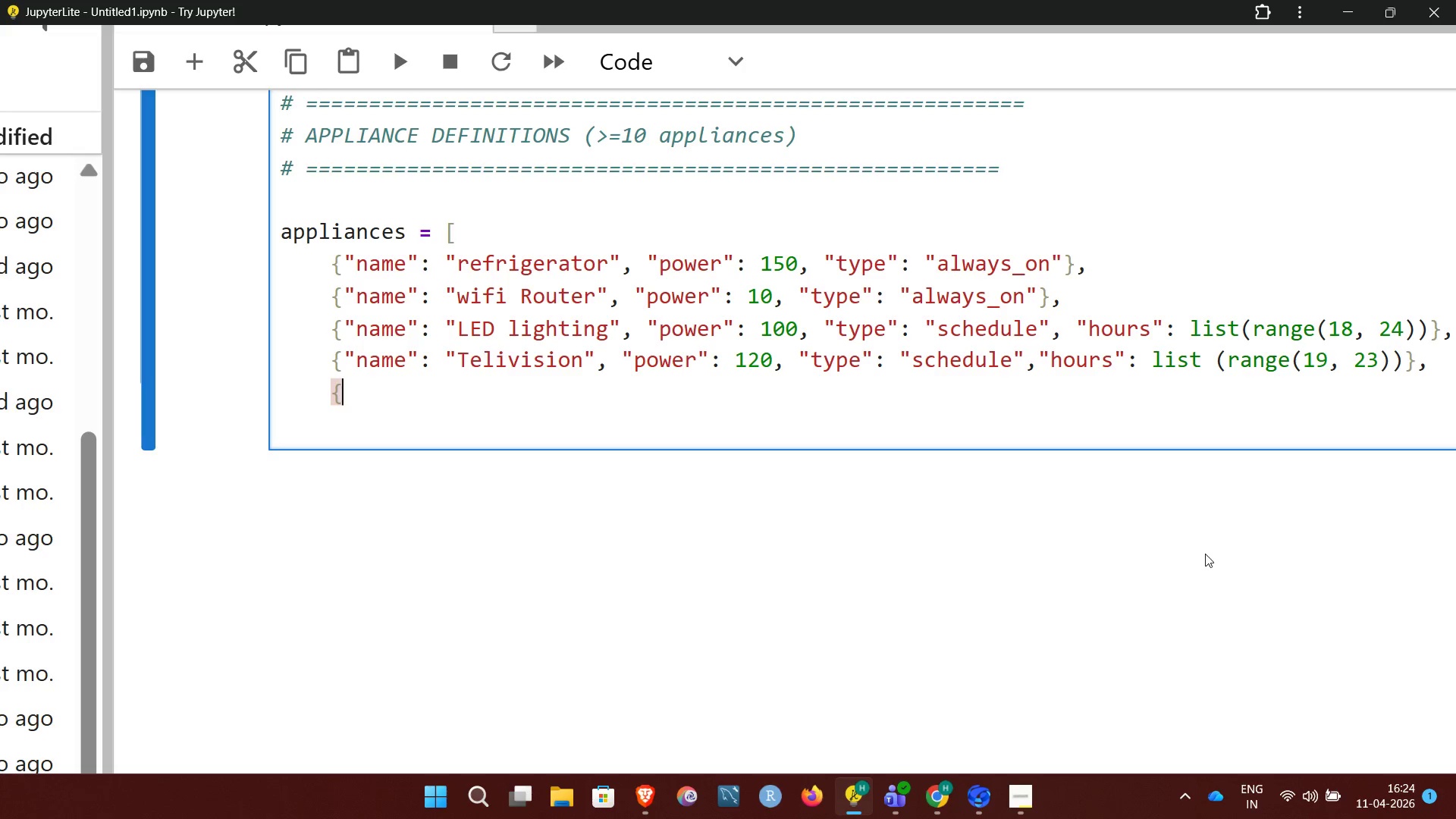 
key(Shift+Quote)
 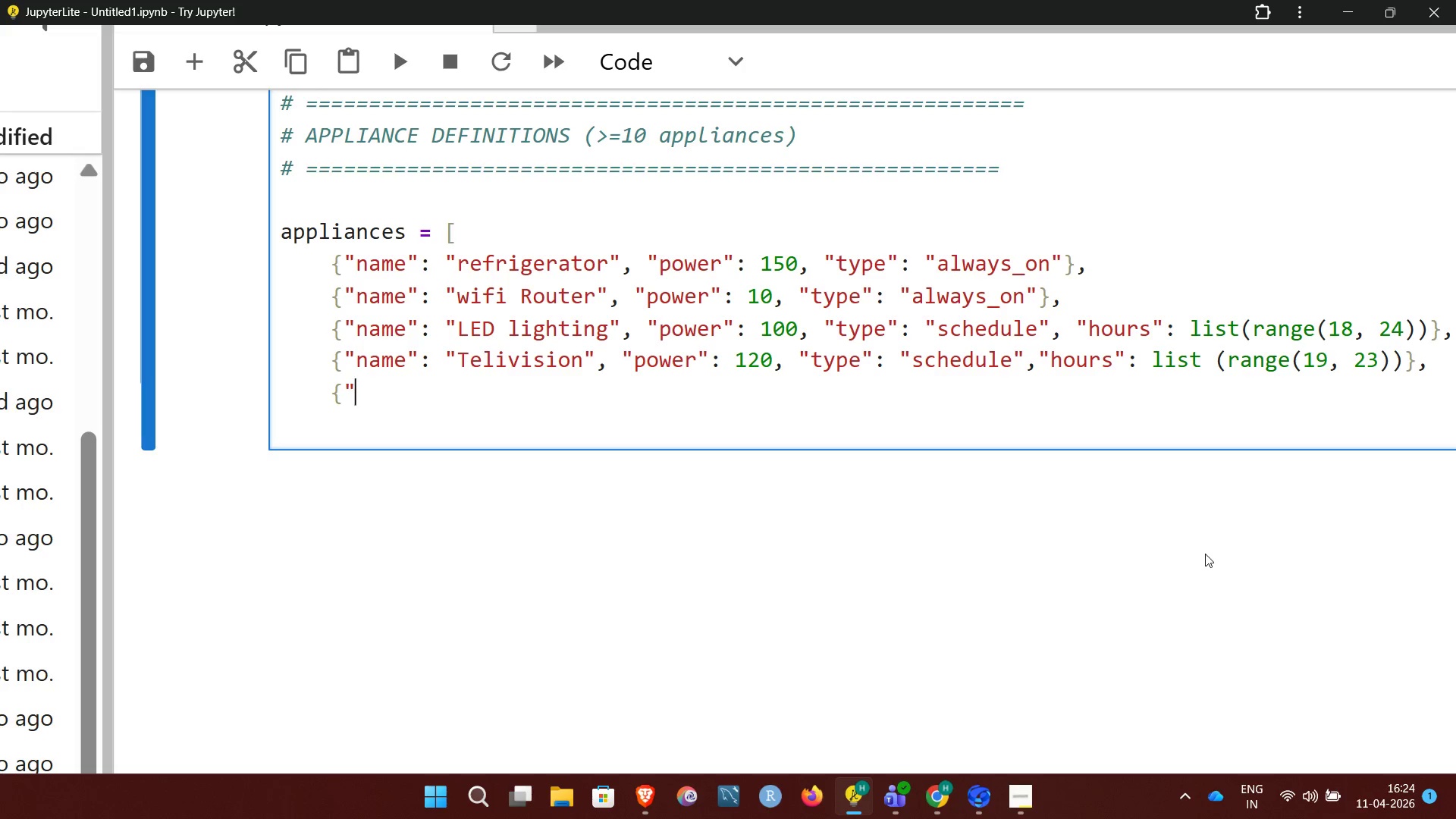 
type(name": ")
 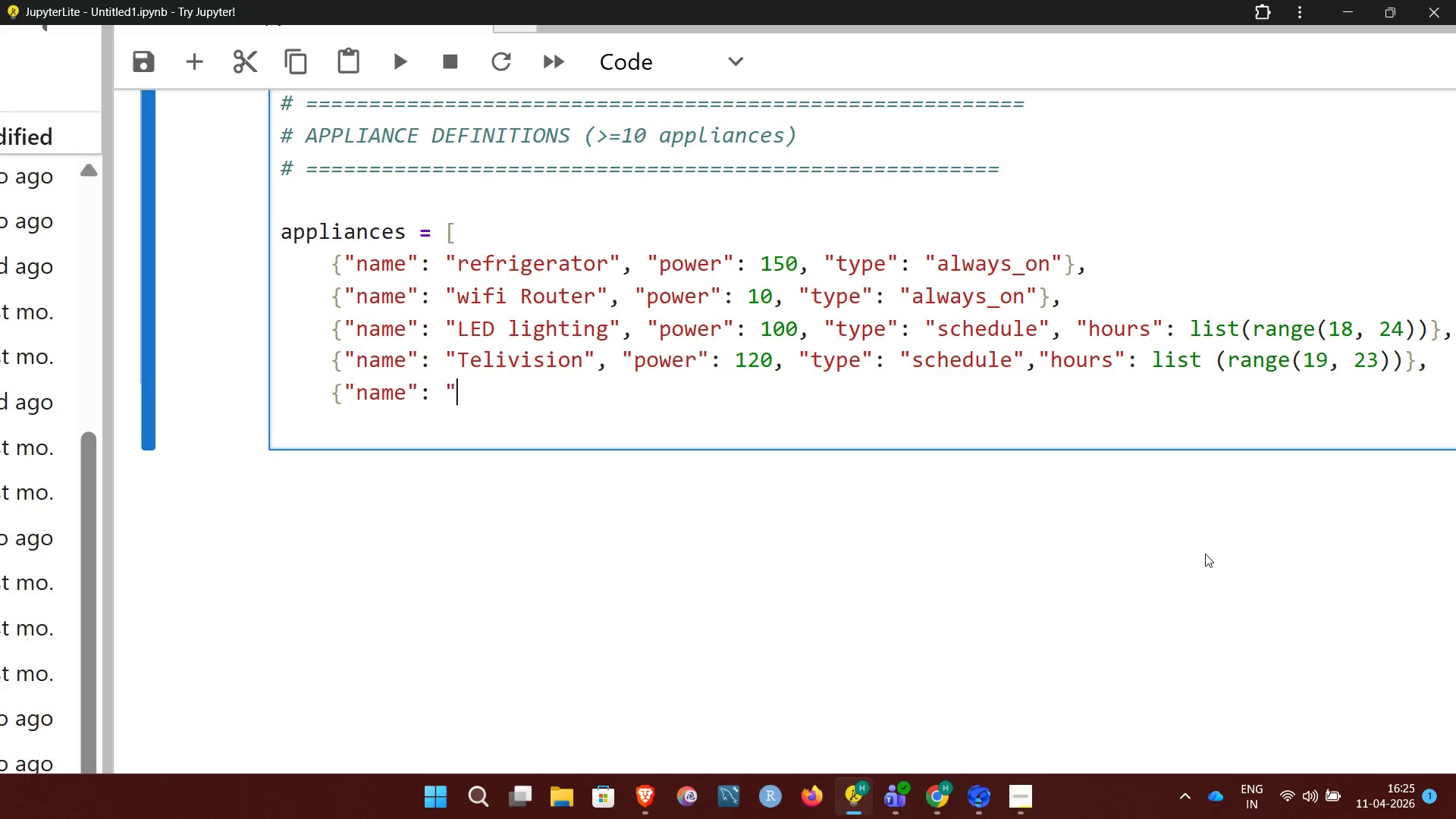 
wait(5.67)
 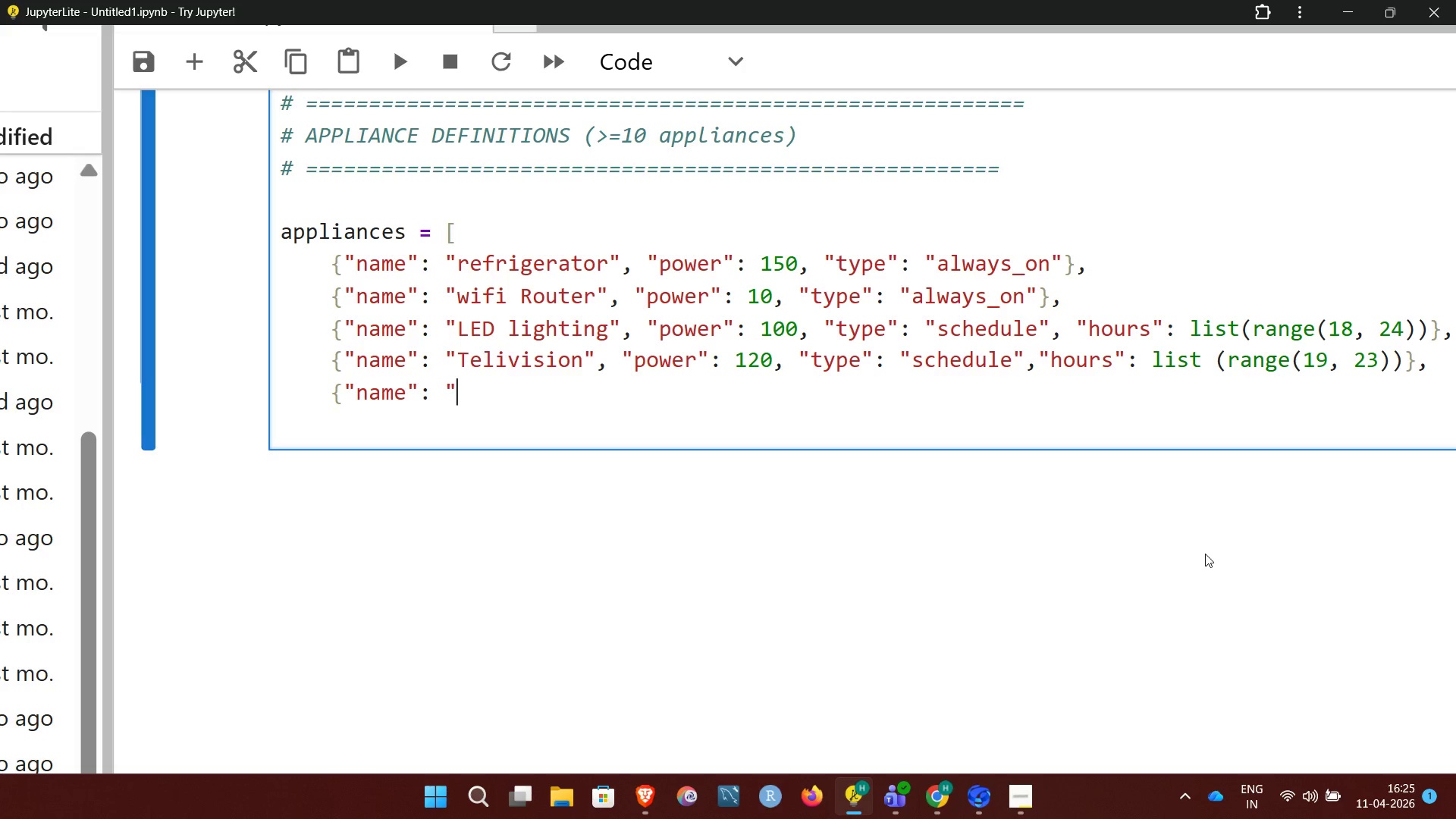 
type(Dishwasher"<)
key(Backspace)
type(,)
 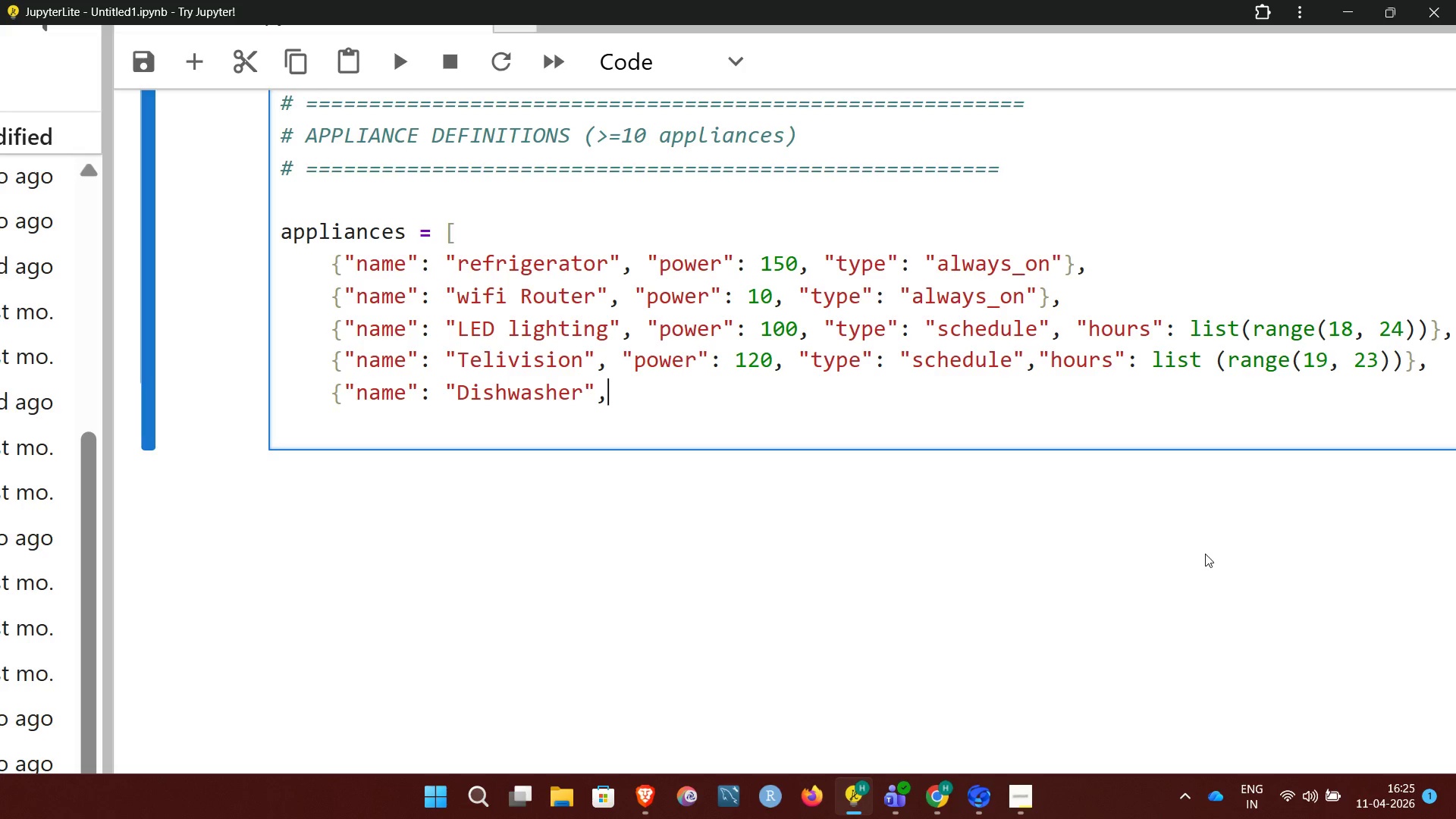 
wait(8.34)
 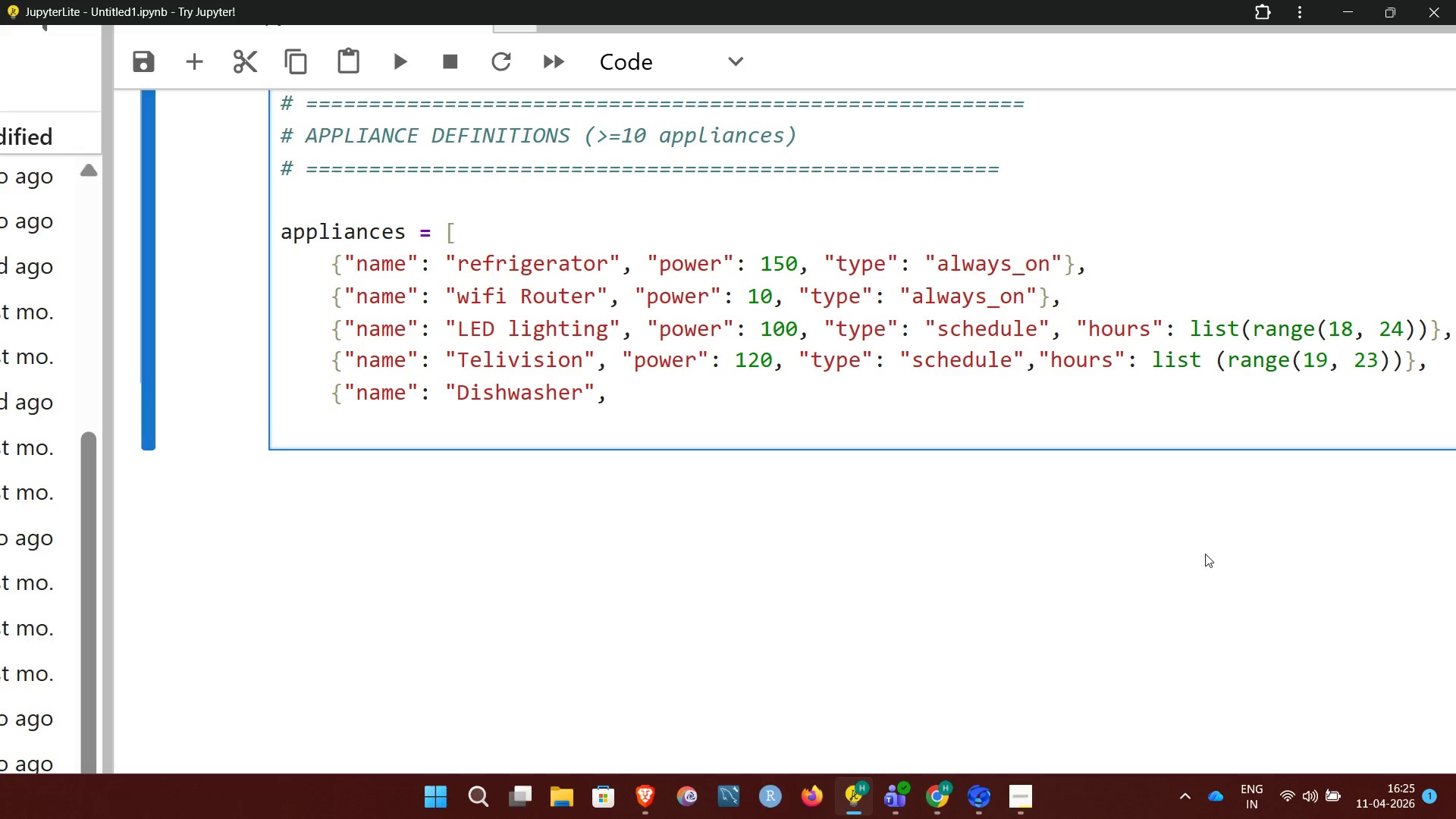 
type( "poer)
key(Backspace)
key(Backspace)
type(wer)
 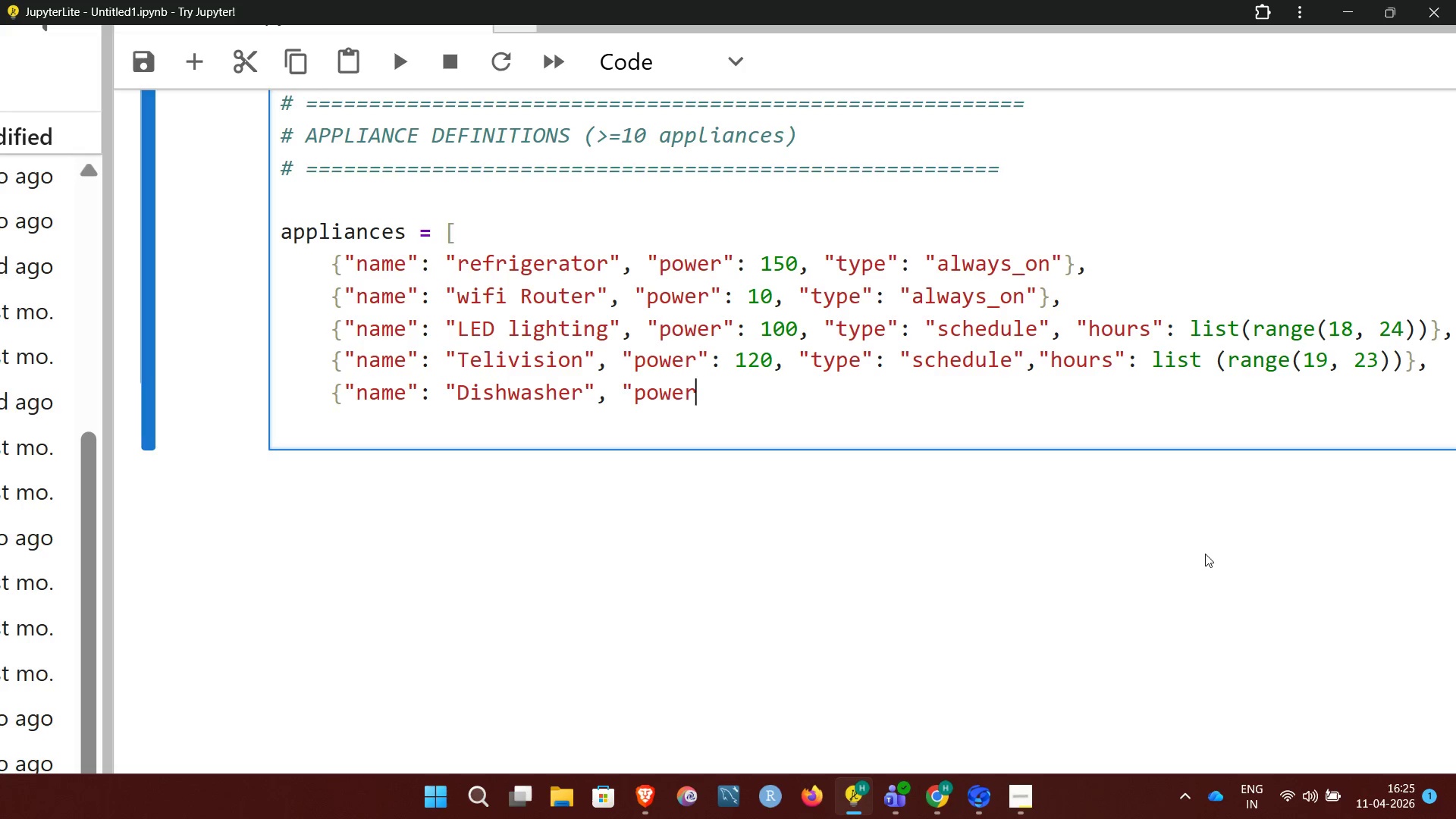 
wait(24.25)
 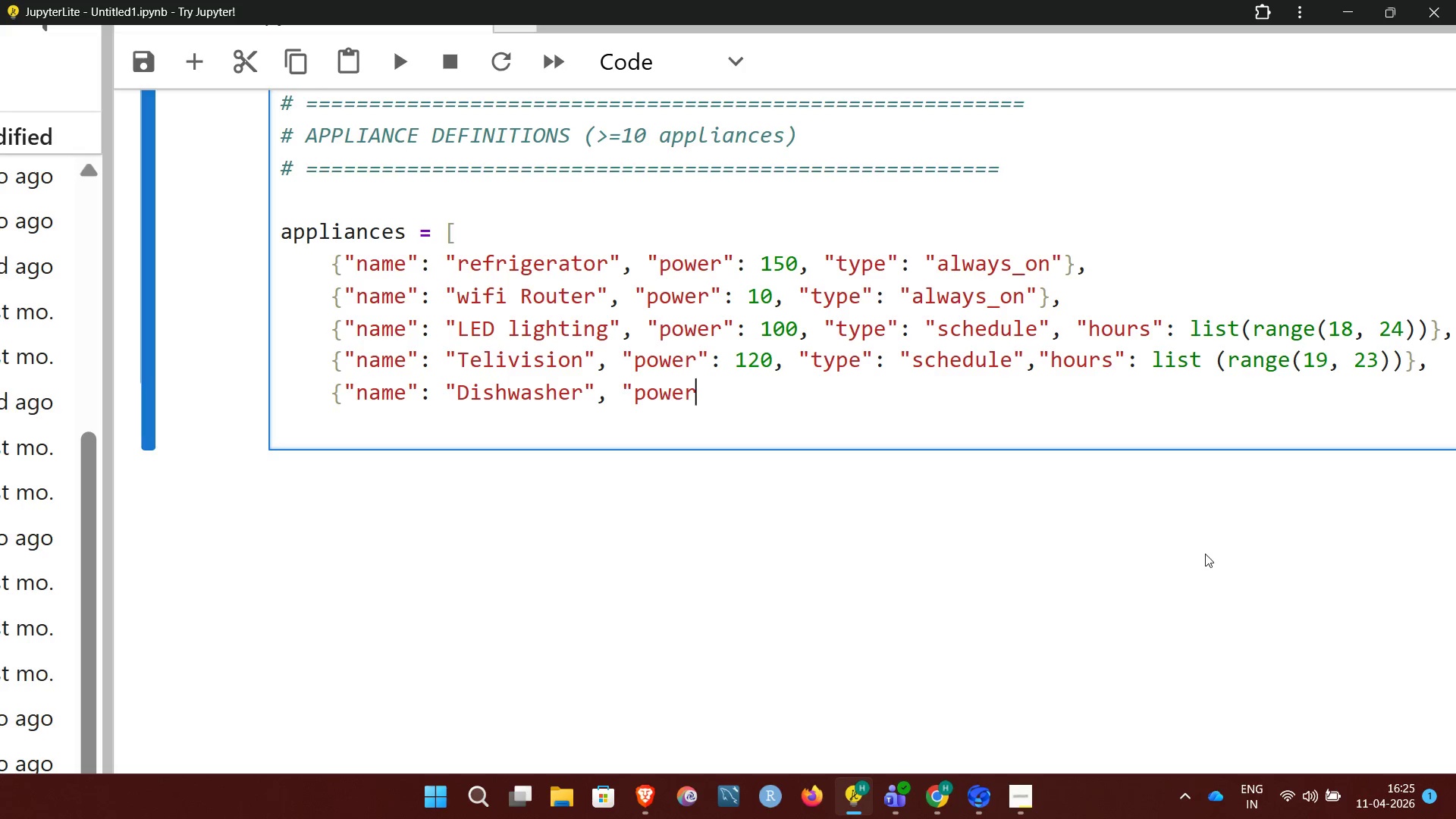 
key(Shift+Semicolon)
 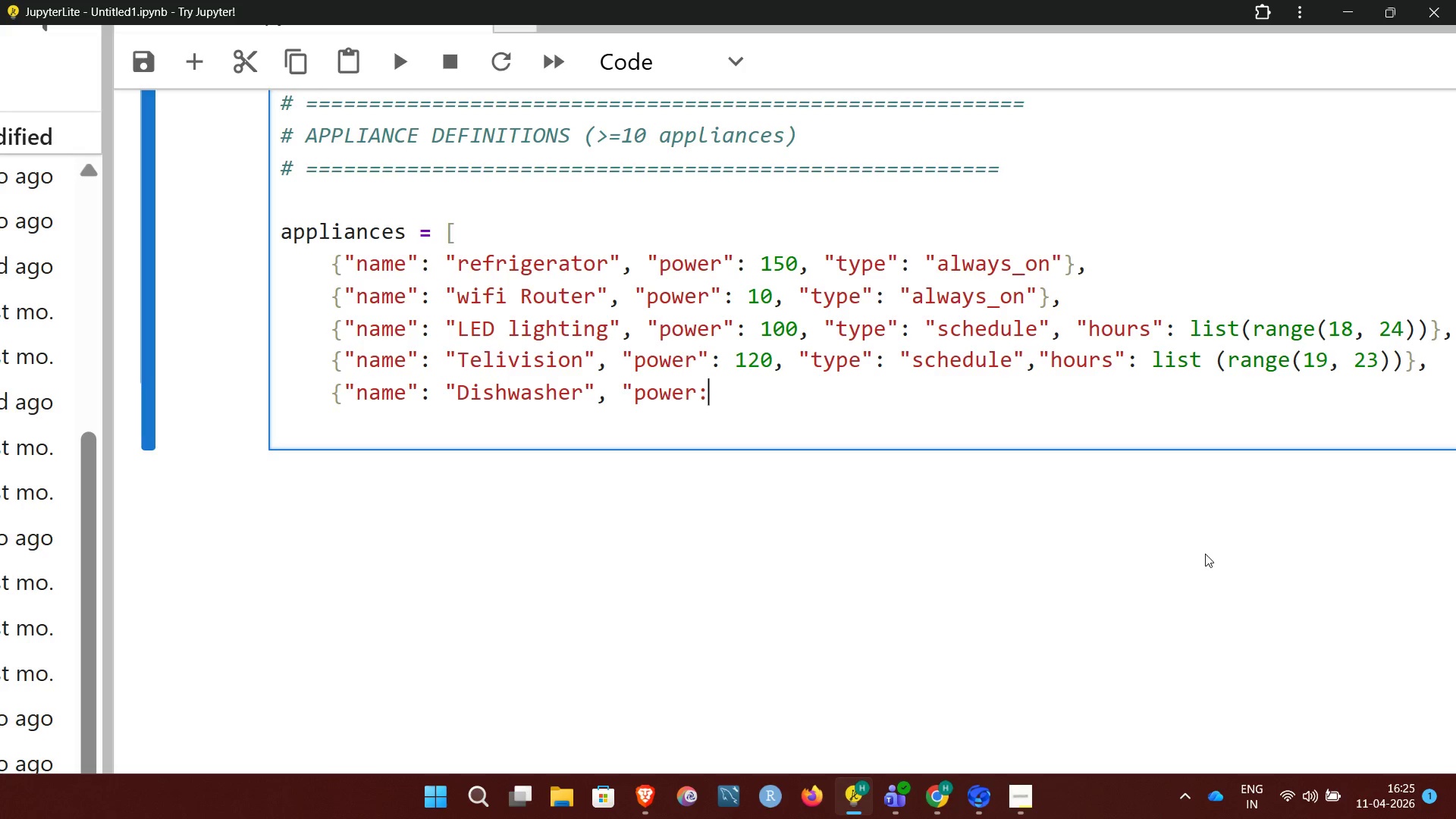 
key(Space)
 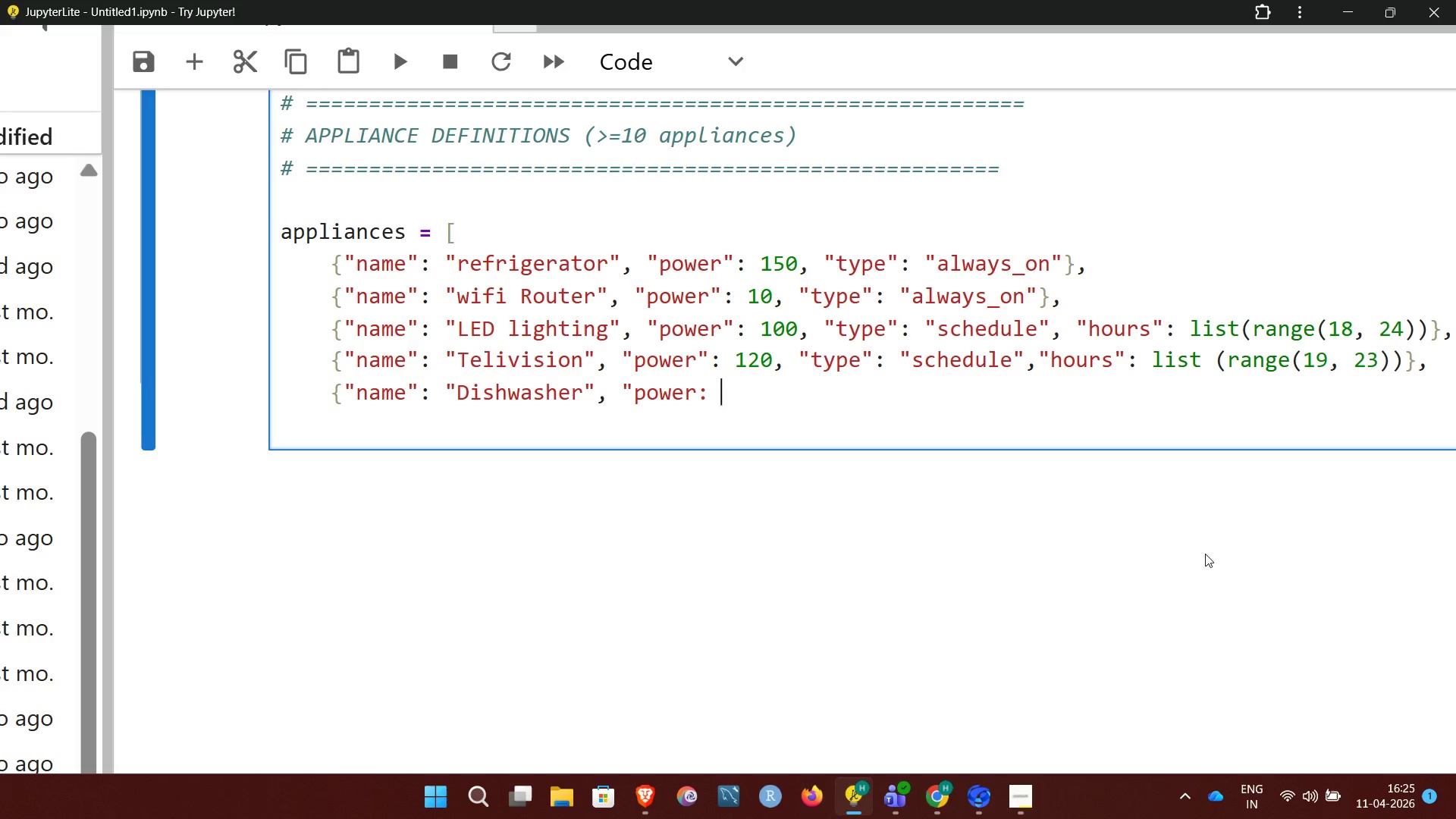 
type(1800, "type": "flexible)
 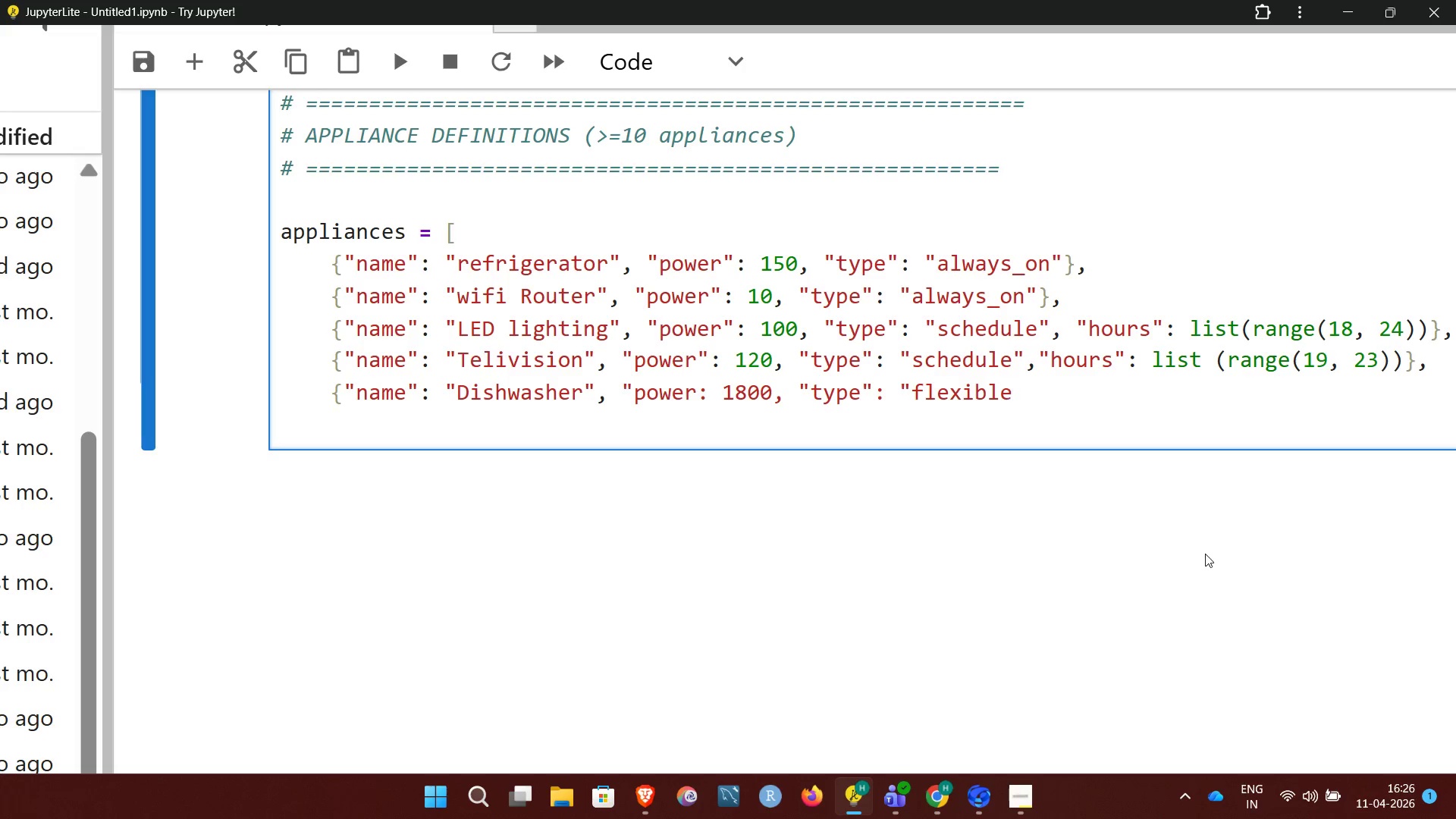 
wait(5.77)
 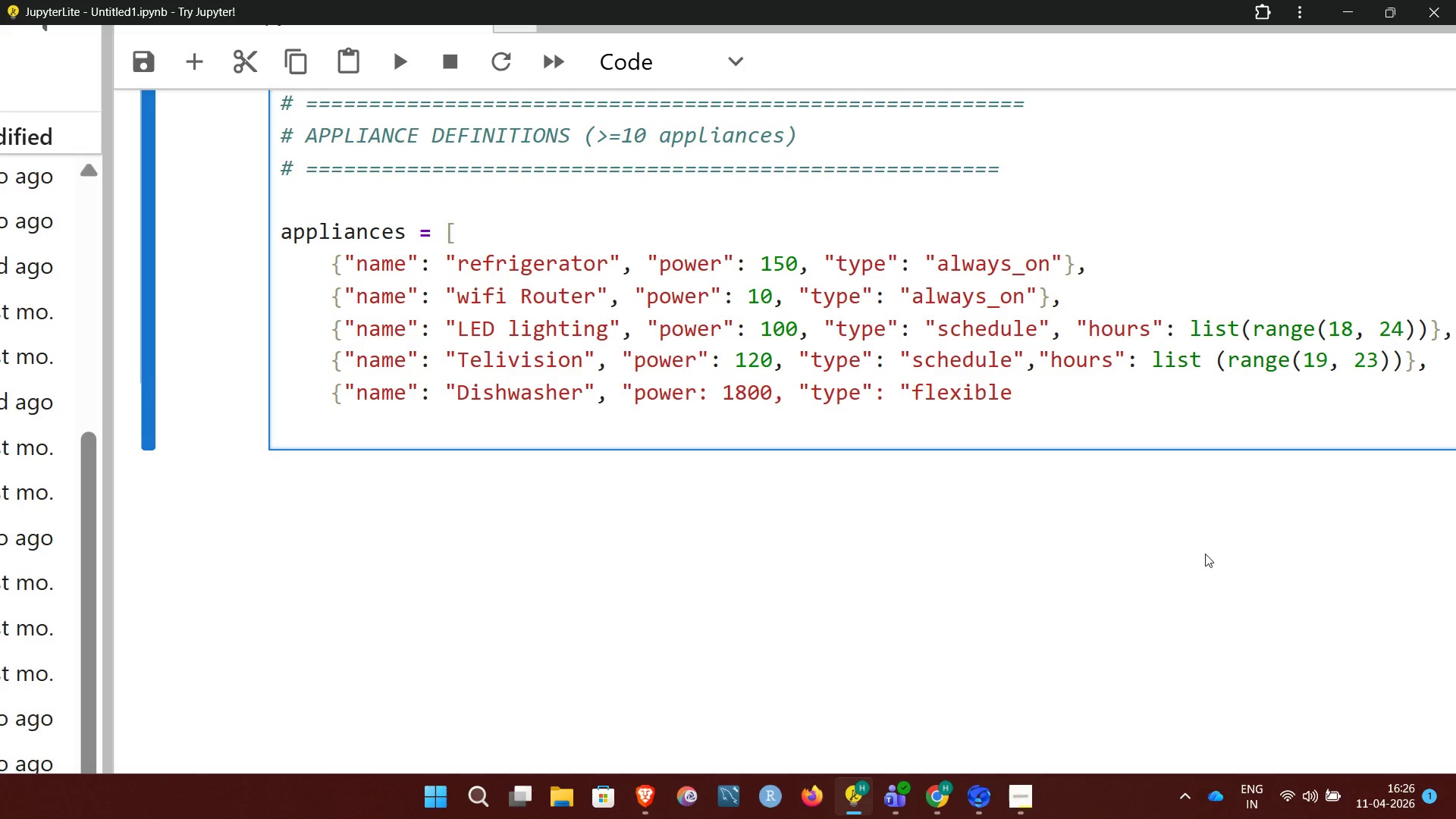 
key(Shift+Quote)
 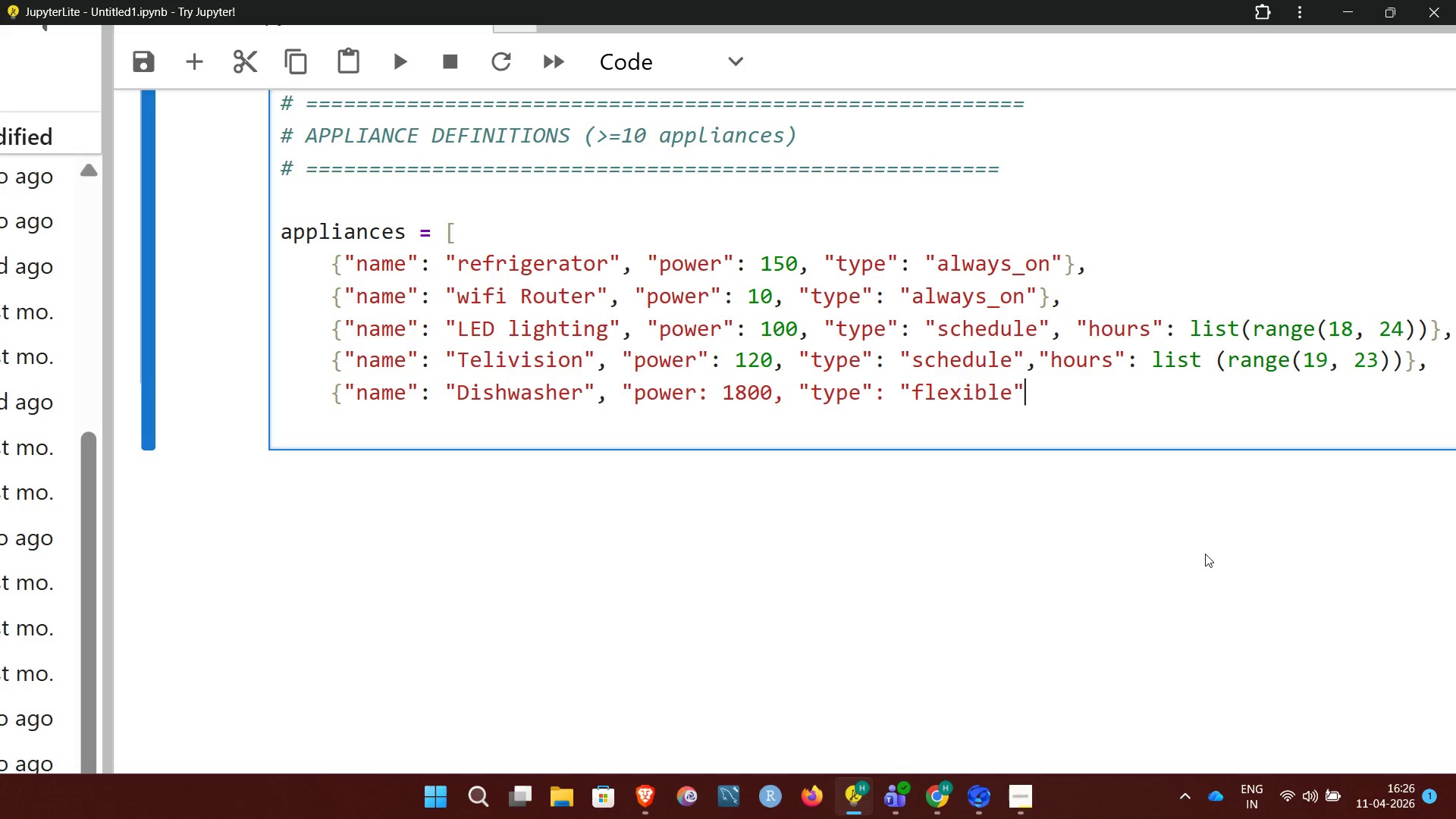 
wait(9.03)
 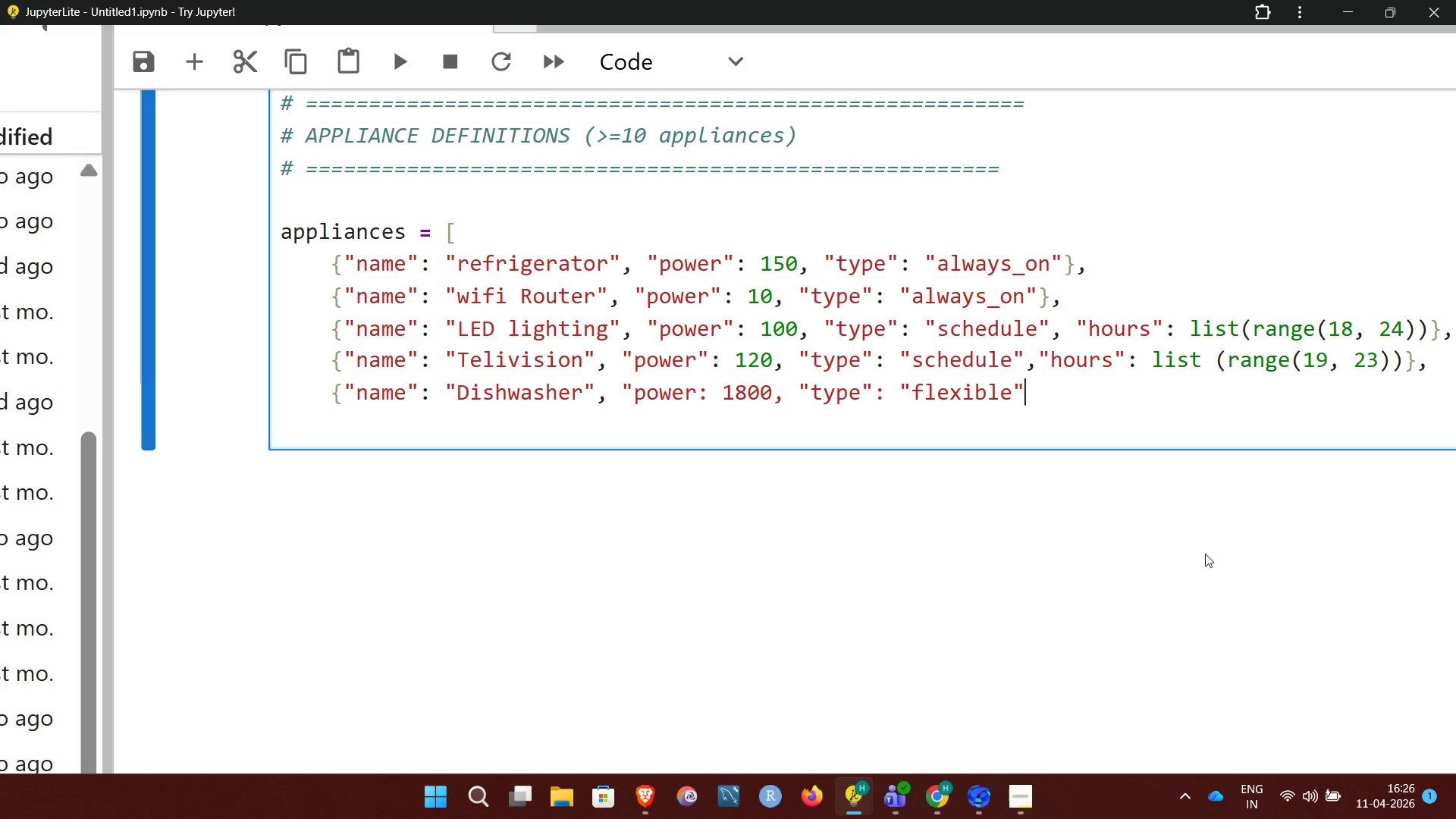 
key(Comma)
 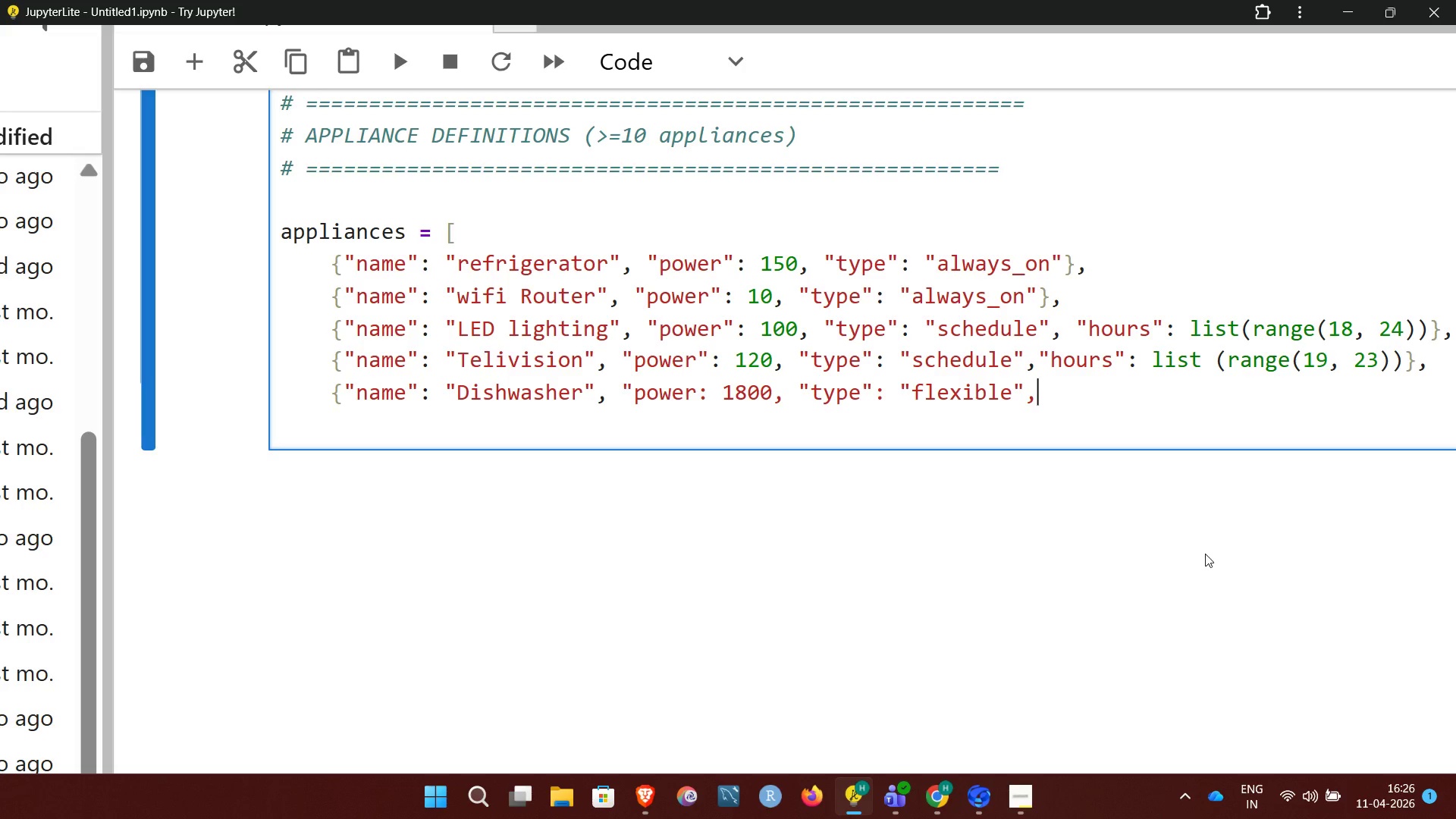 
wait(13.75)
 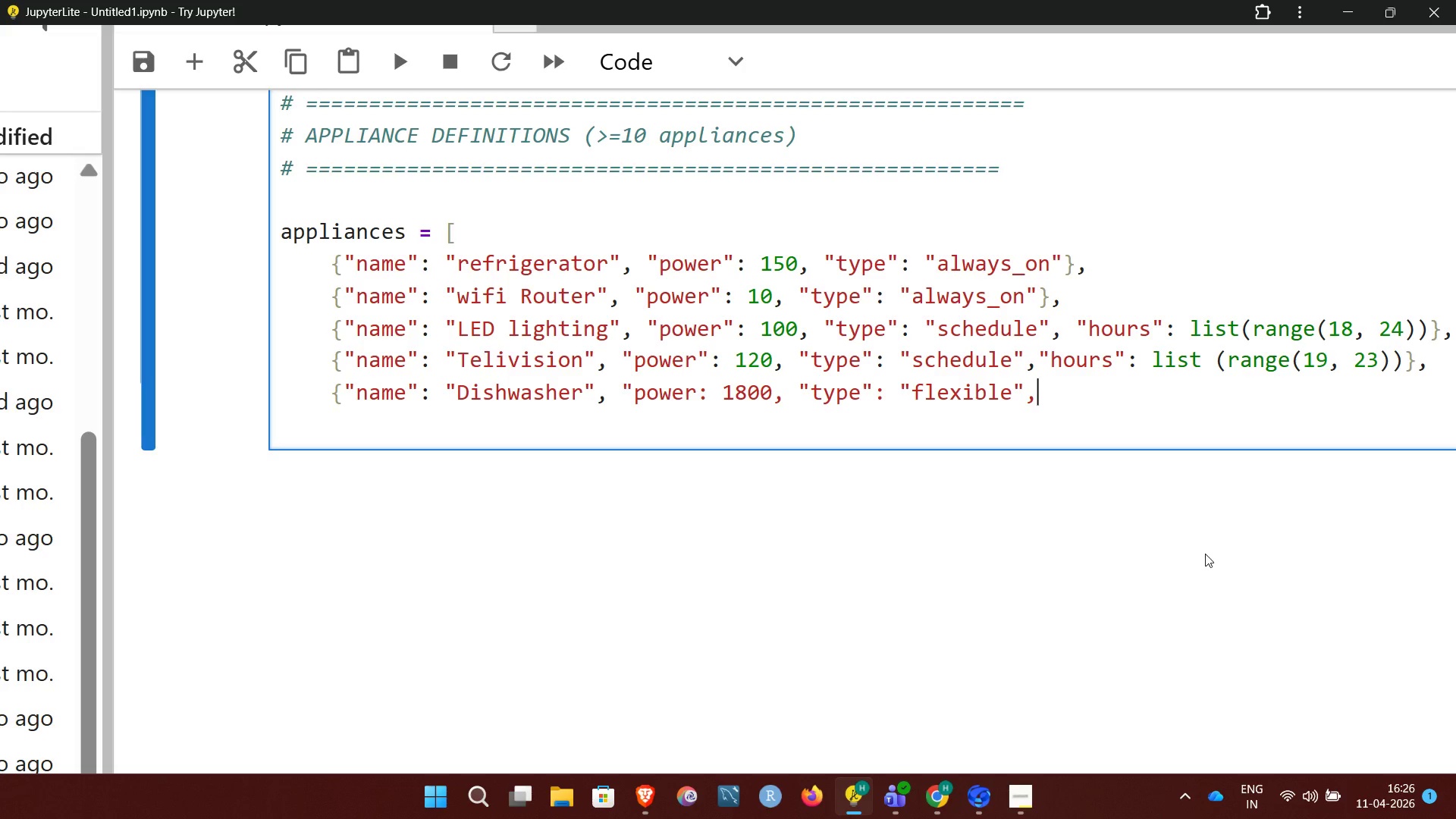 
left_click([696, 391])
 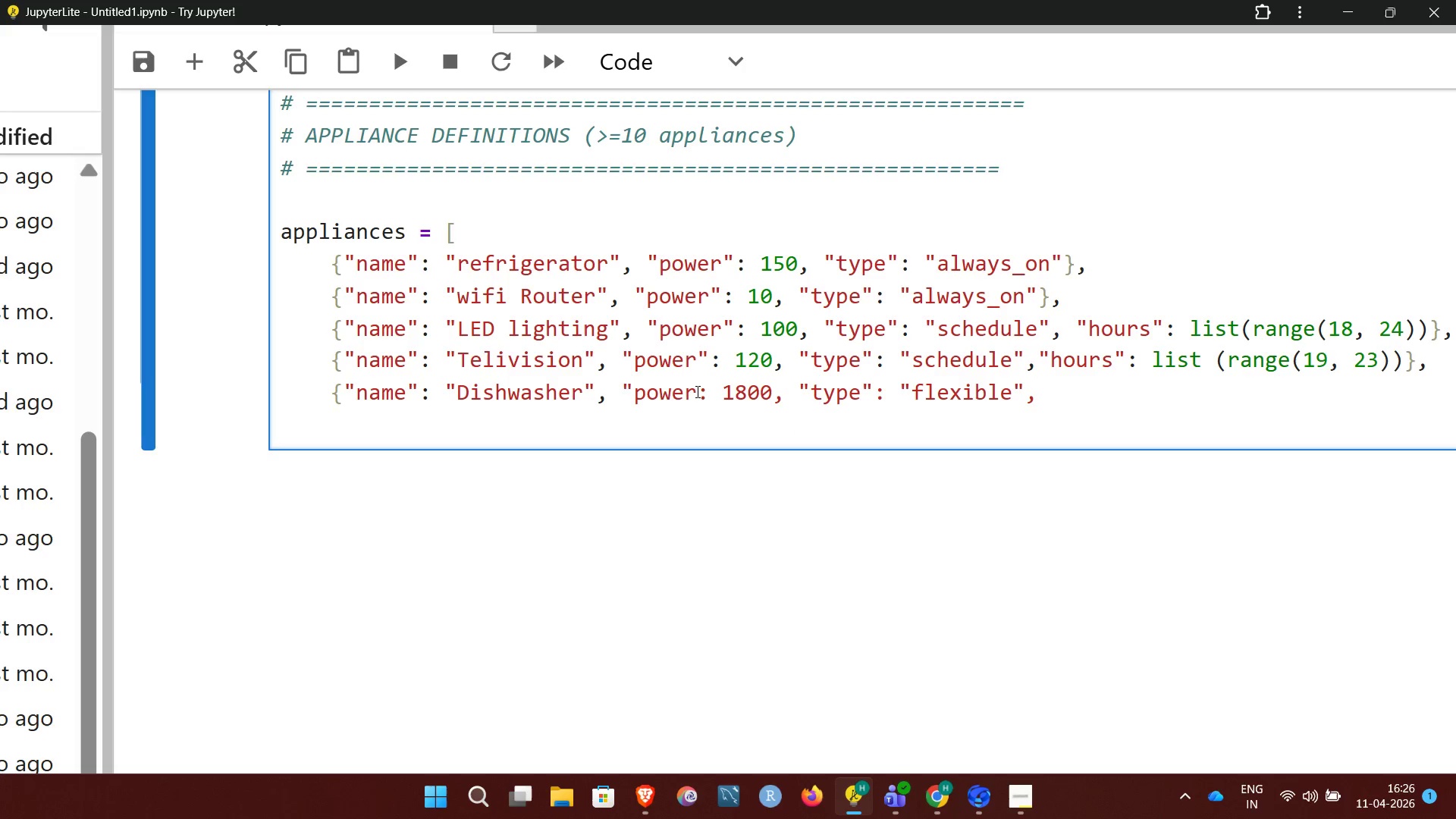 
key(Shift+ShiftRight)
 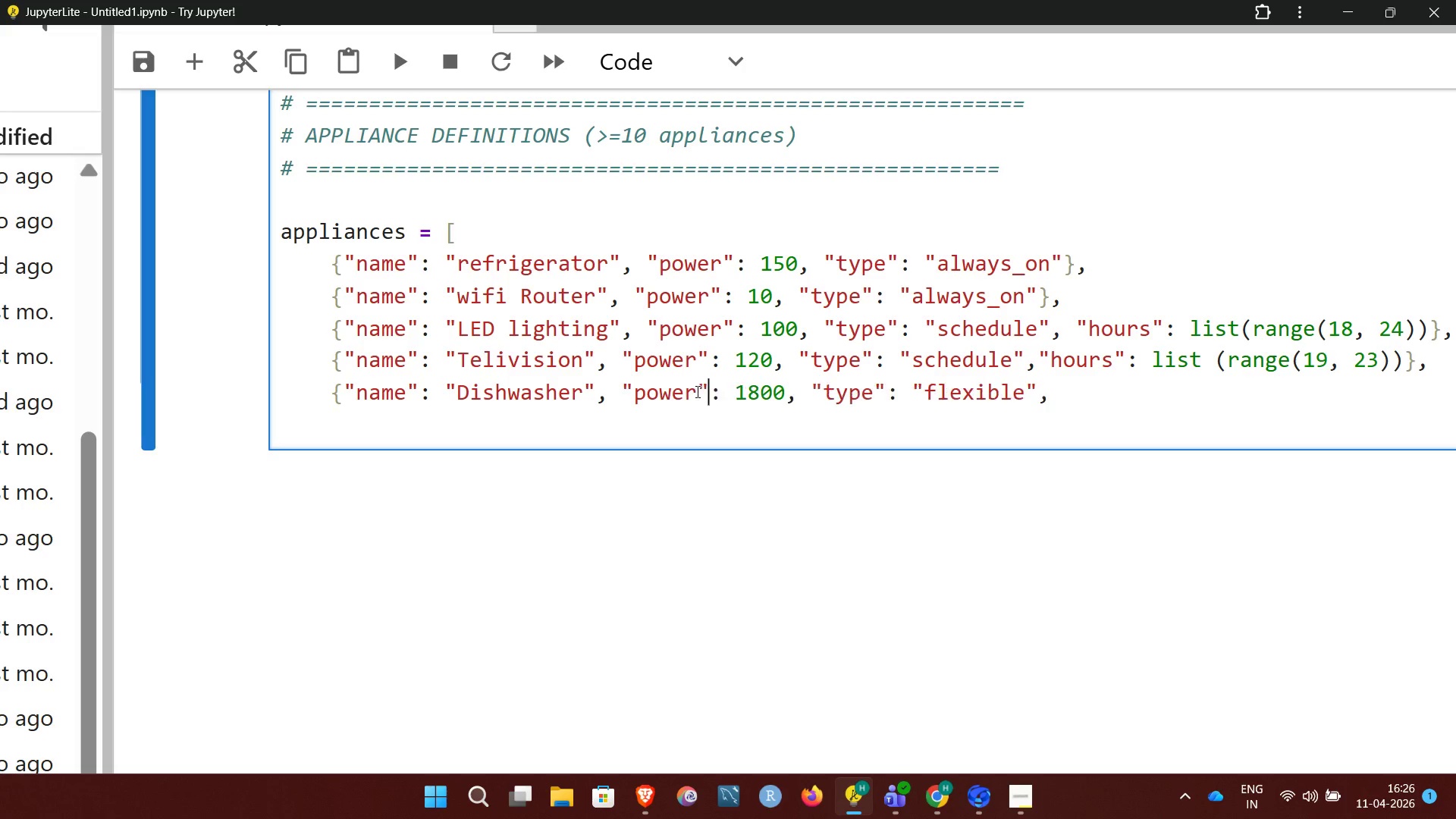 
key(Shift+Quote)
 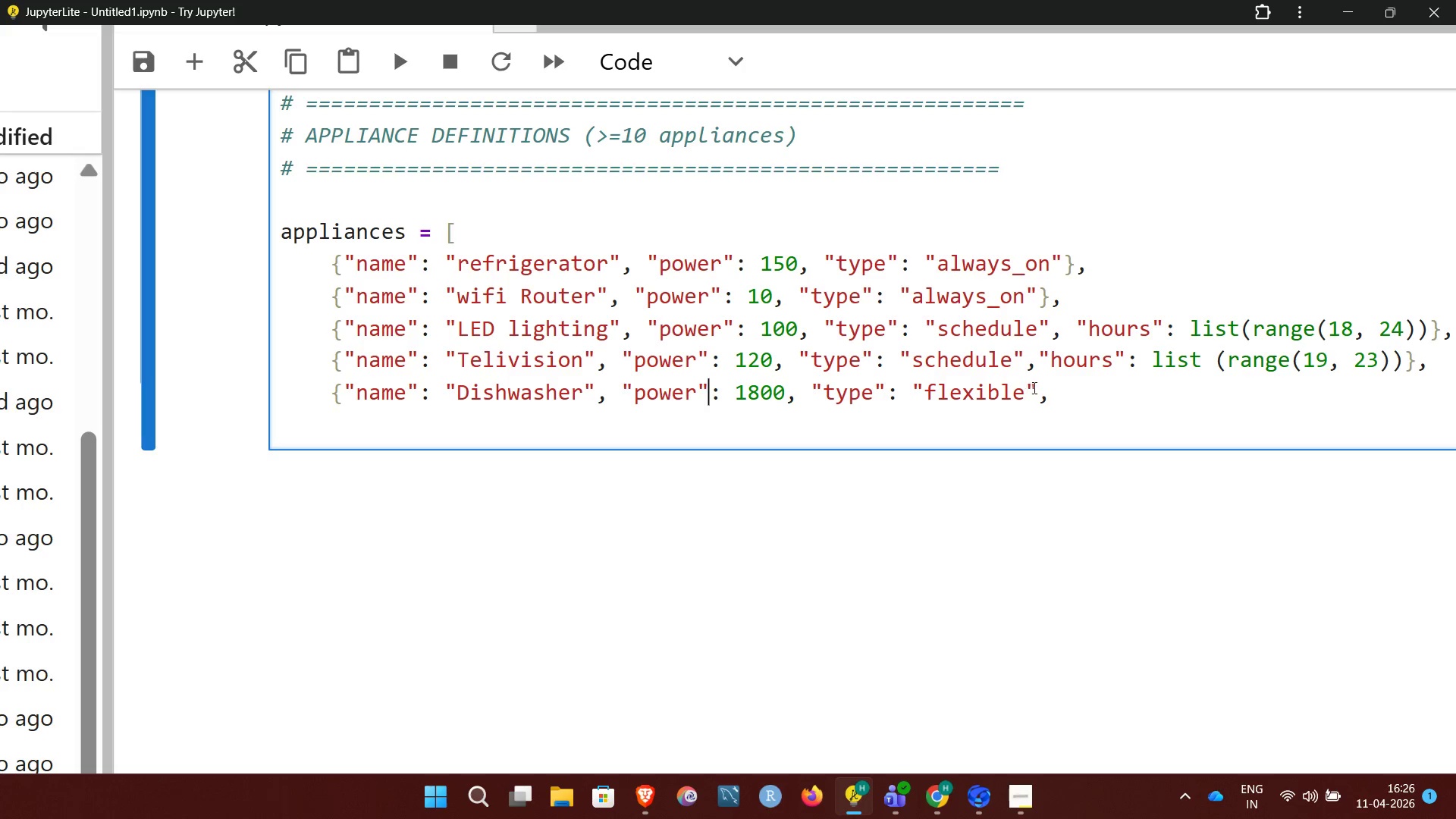 
left_click([1059, 396])
 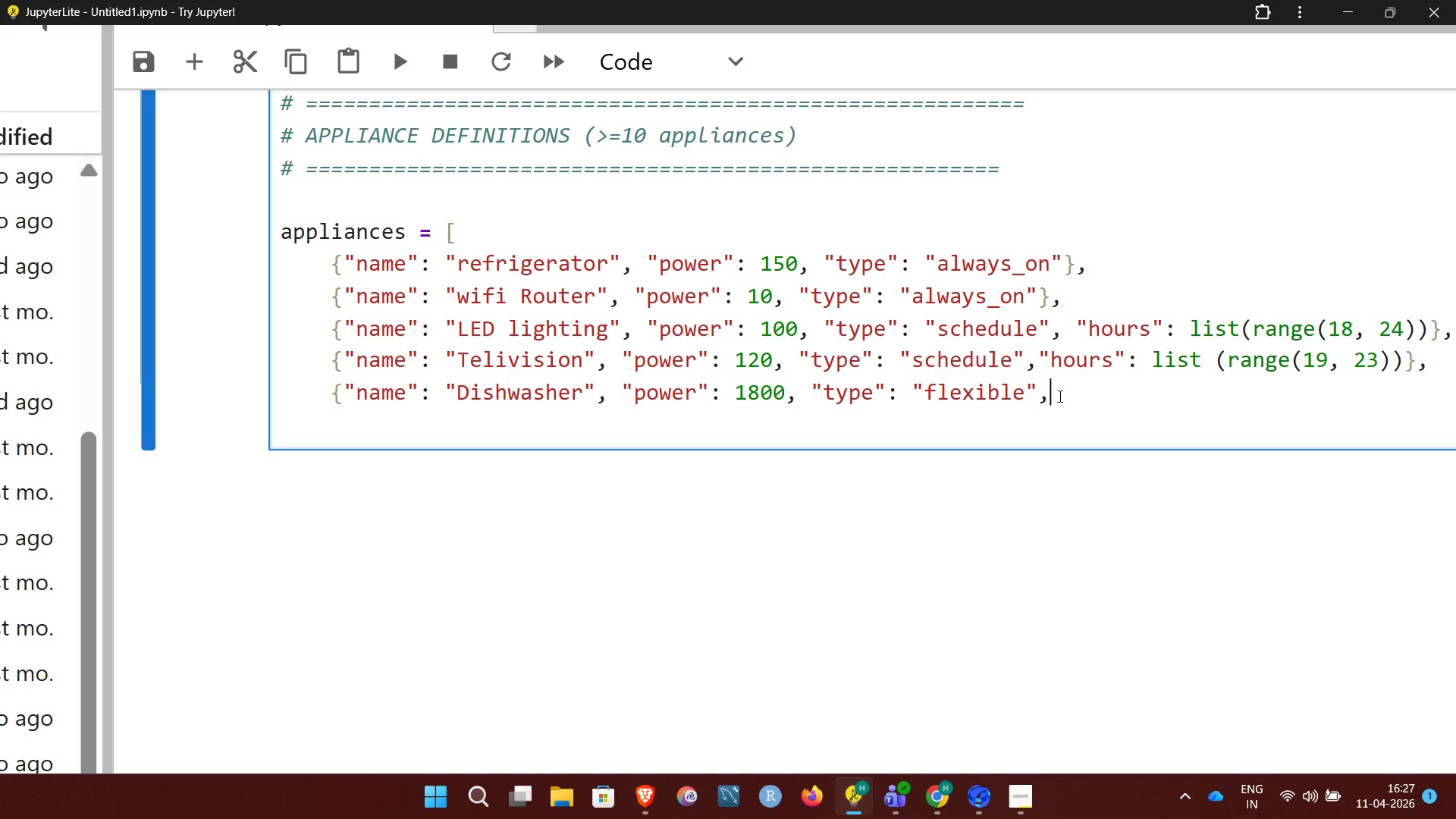 
key(Space)
 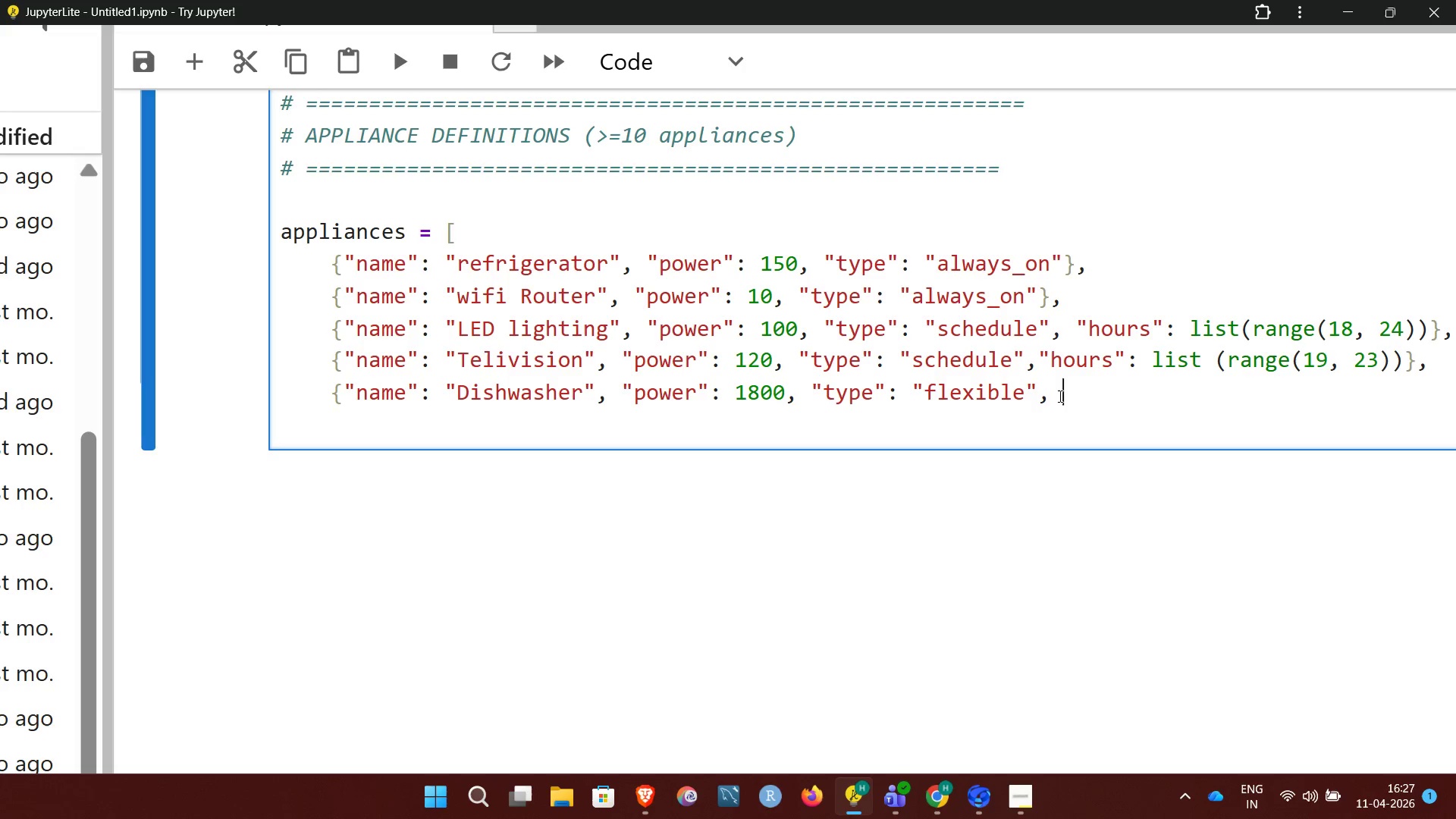 
wait(7.17)
 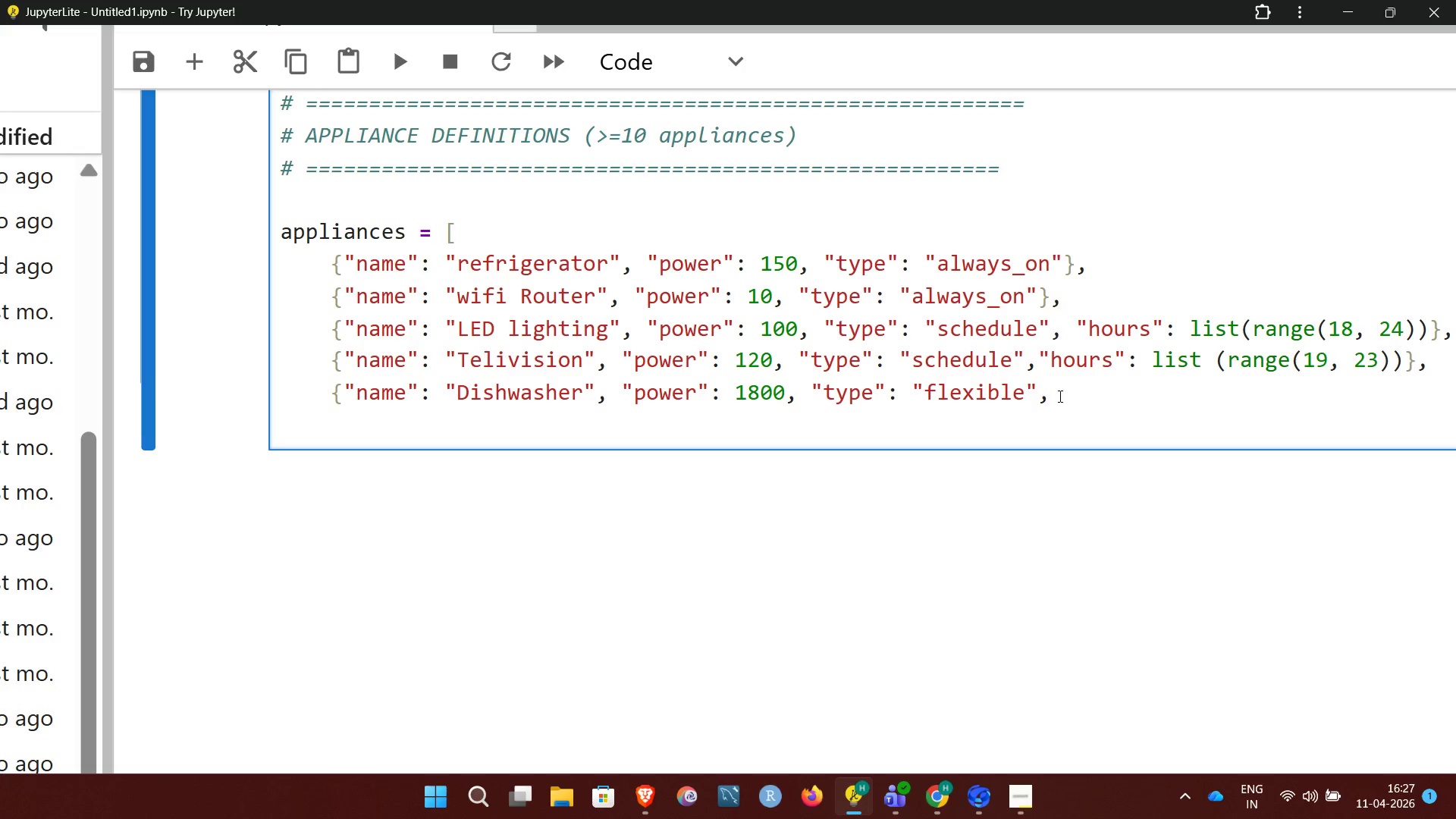 
type("duration": )
 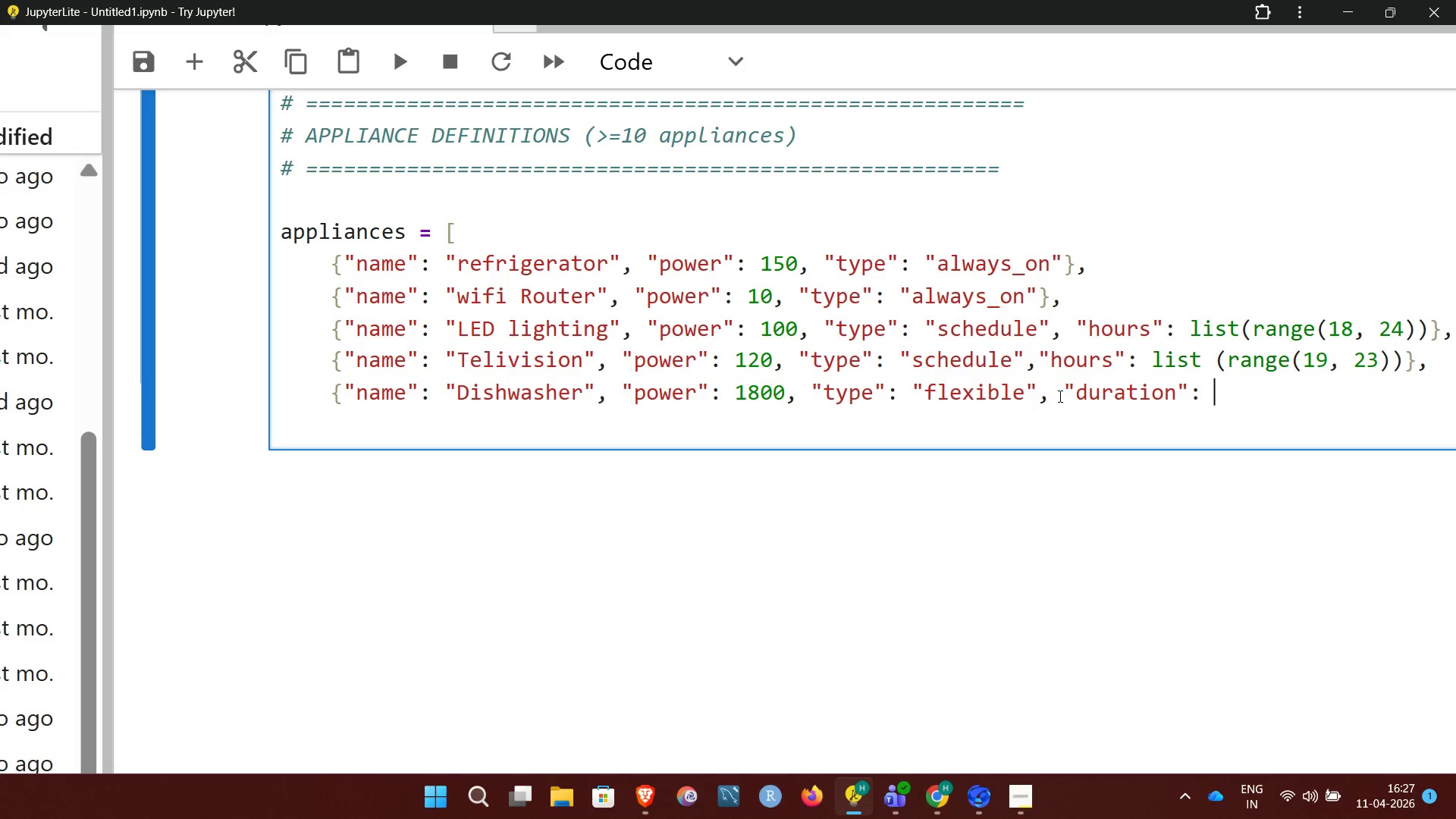 
wait(7.84)
 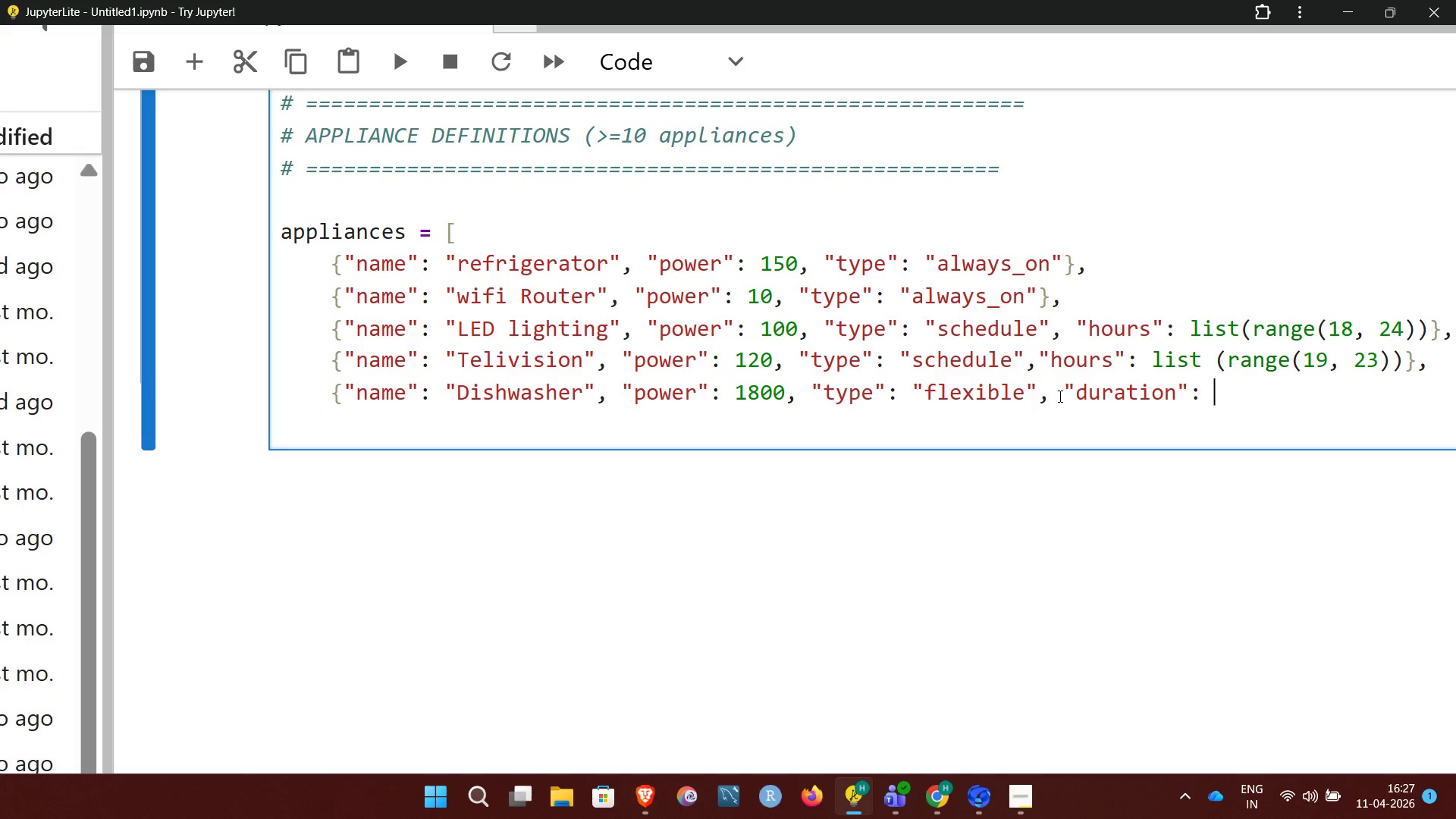 
key(2)
 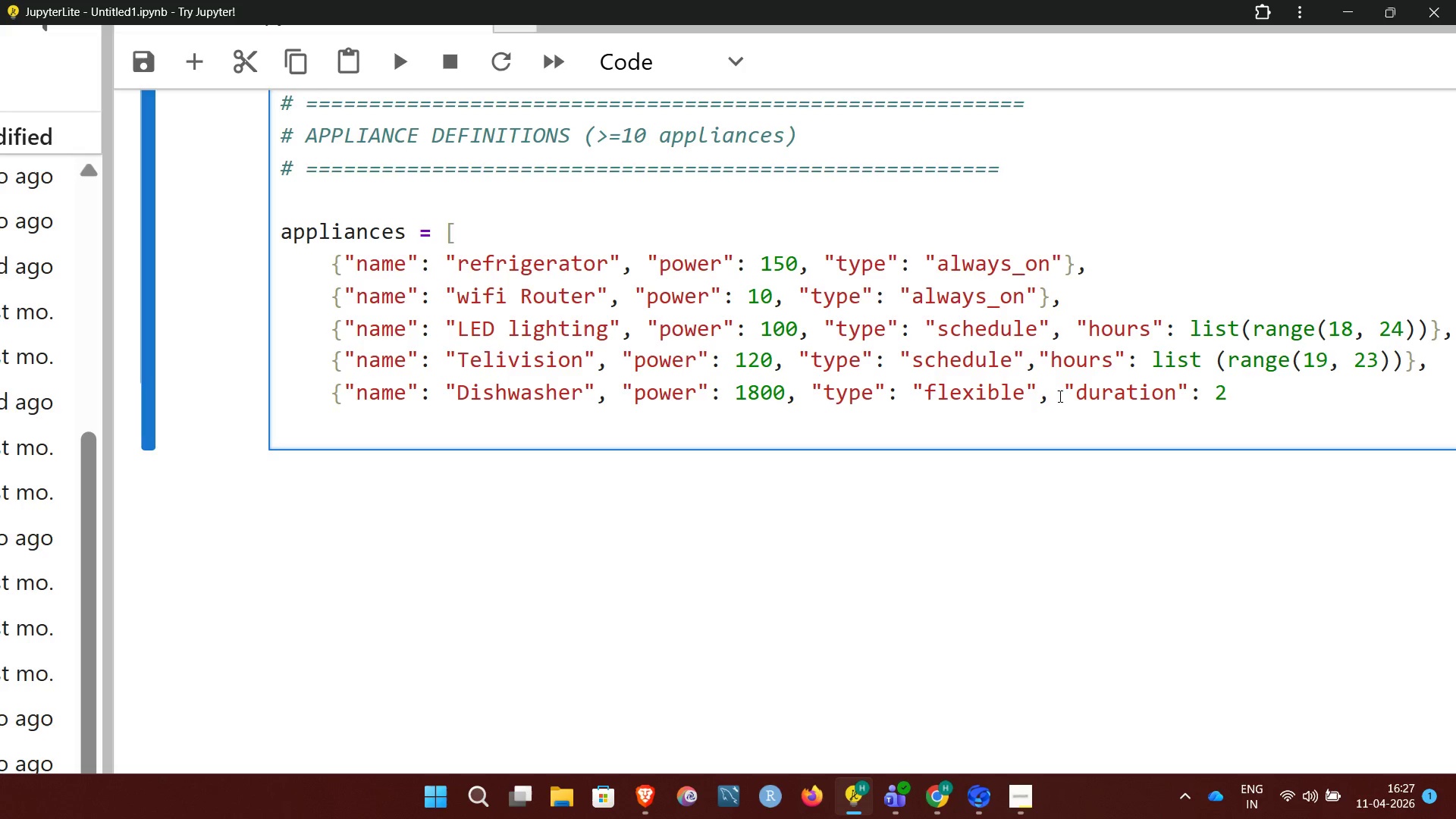 
key(Comma)
 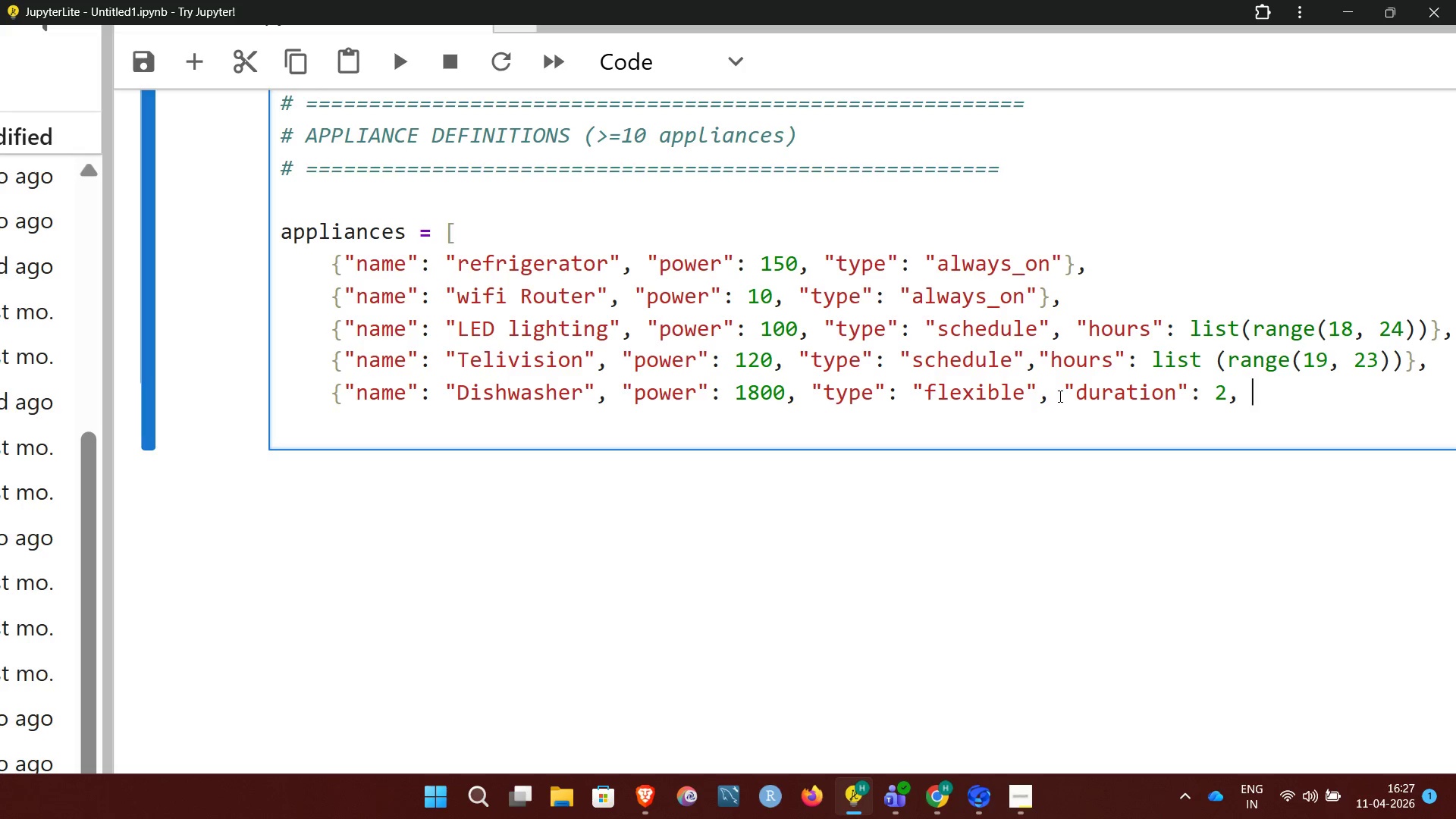 
key(Space)
 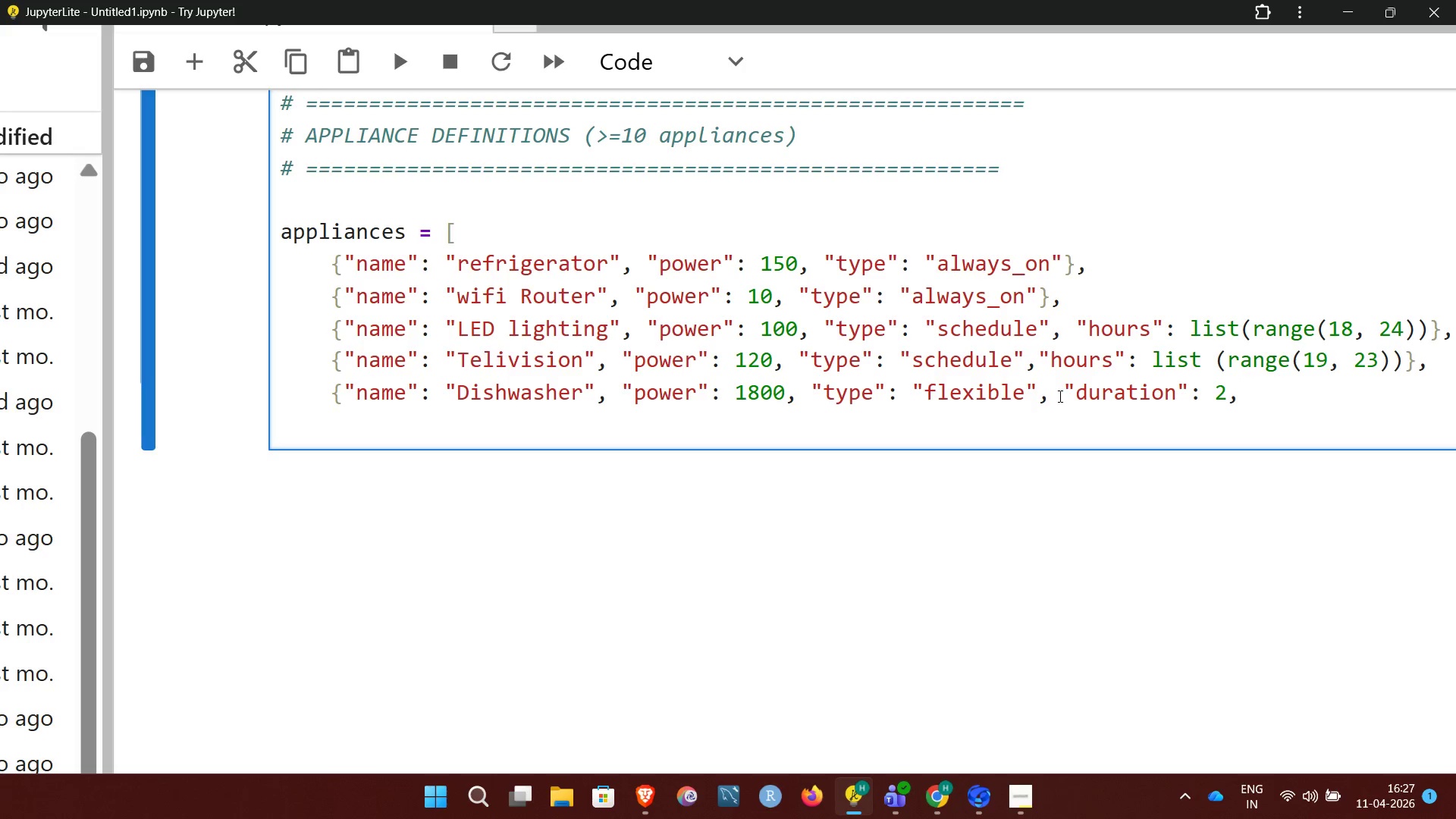 
type("sts)
key(Backspace)
type(art": 20}),)
 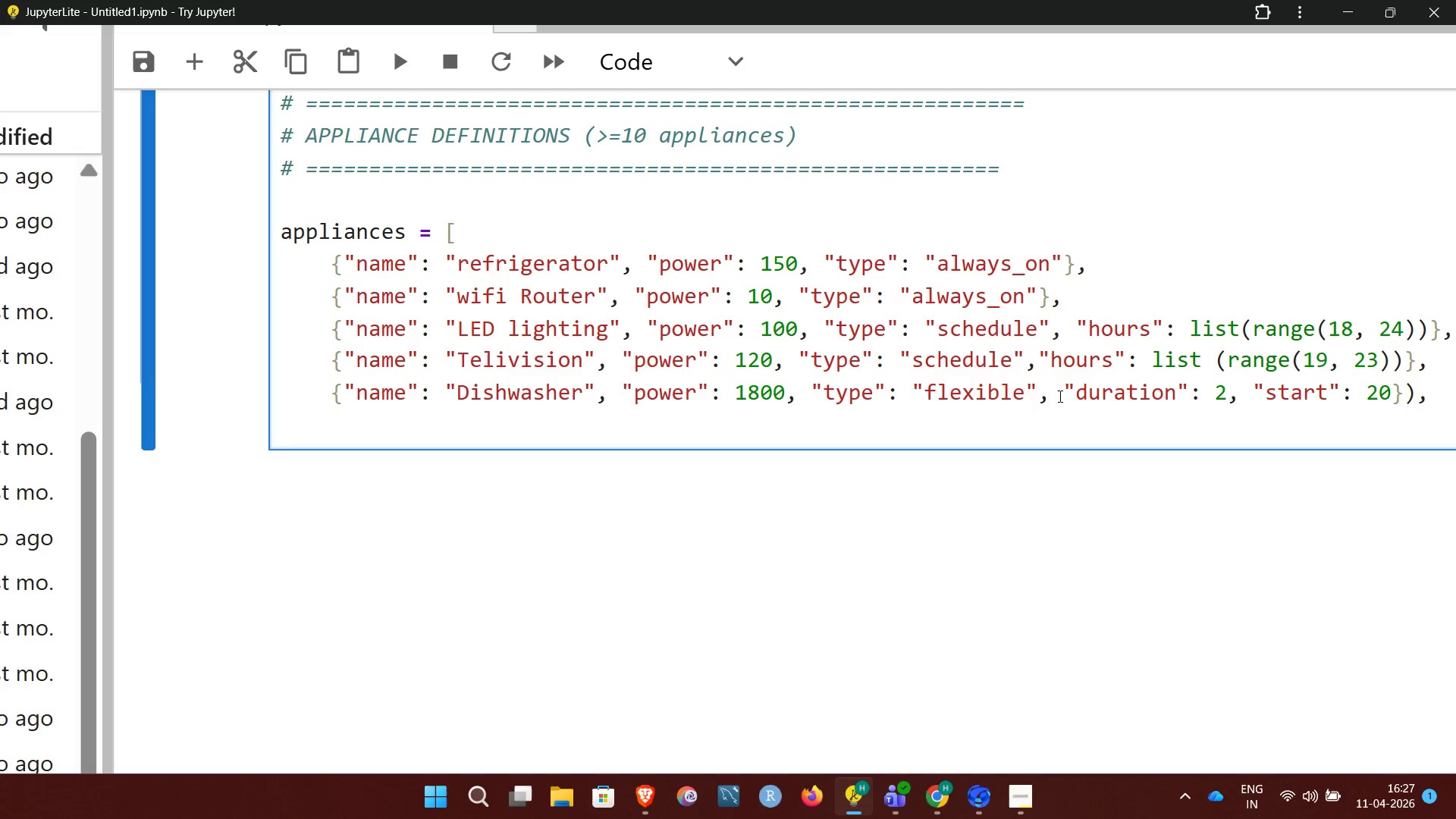 
key(Enter)
 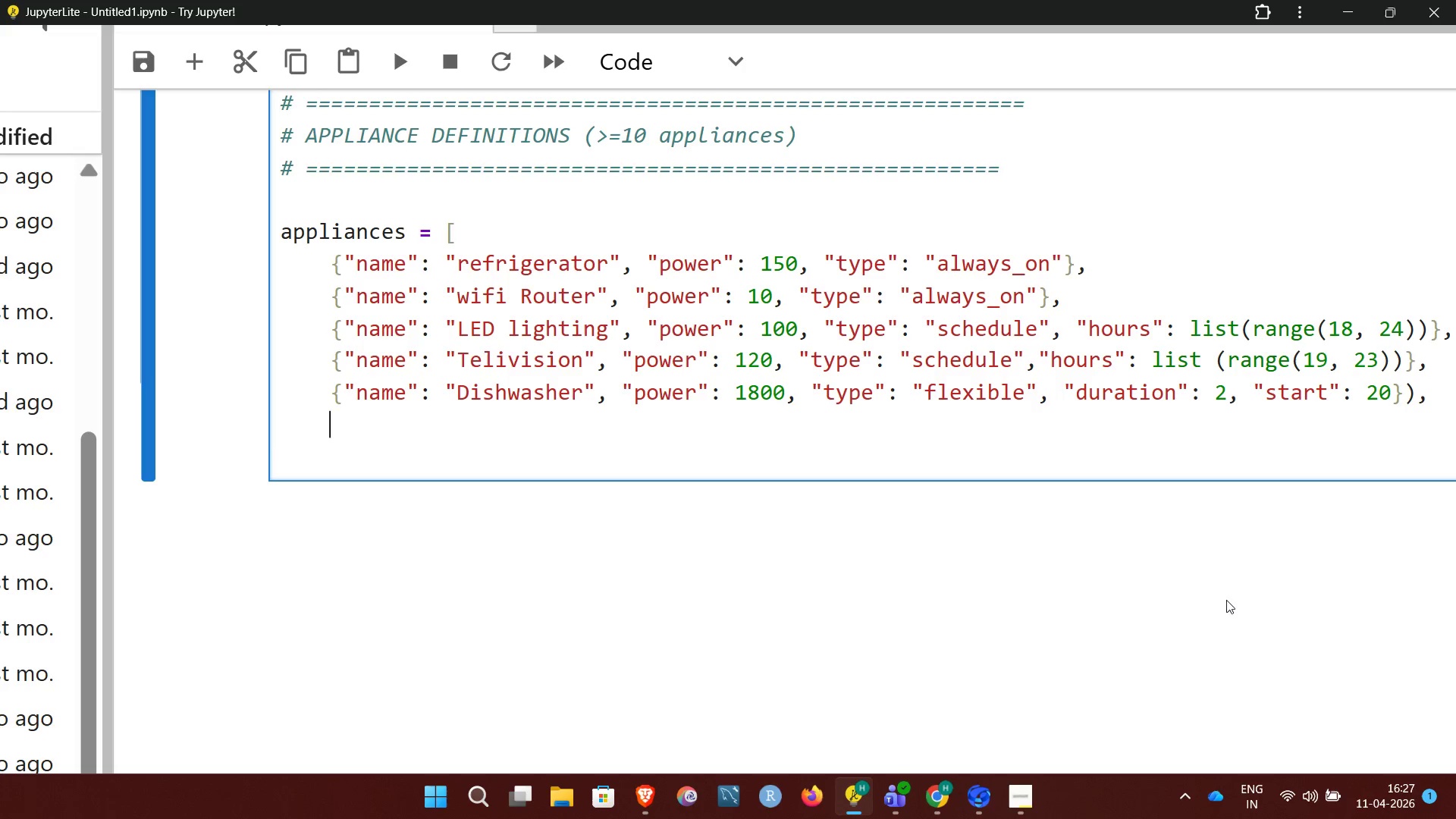 
wait(7.05)
 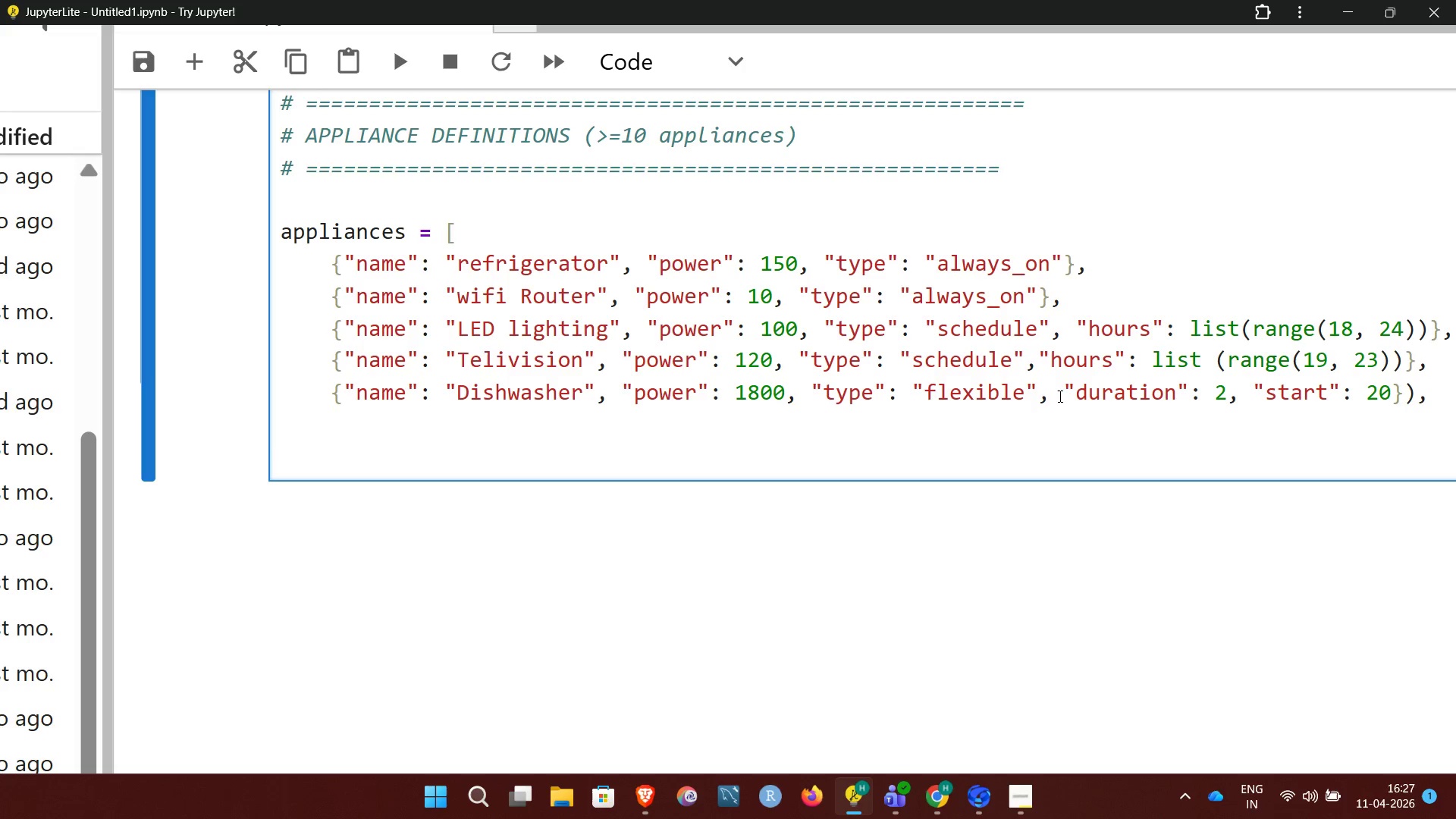 
left_click([1025, 796])